 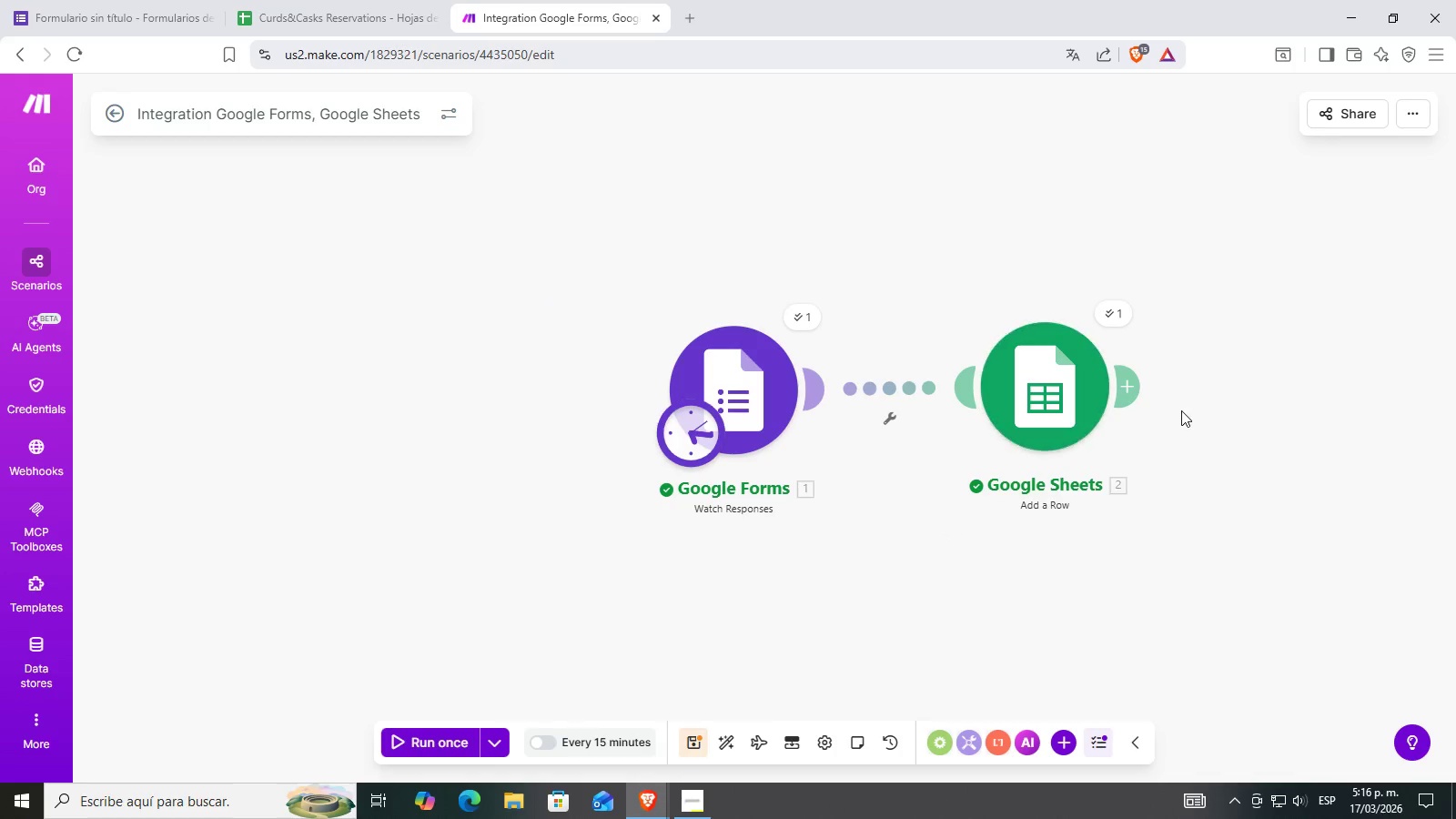 
left_click_drag(start_coordinate=[1181, 410], to_coordinate=[824, 429])
 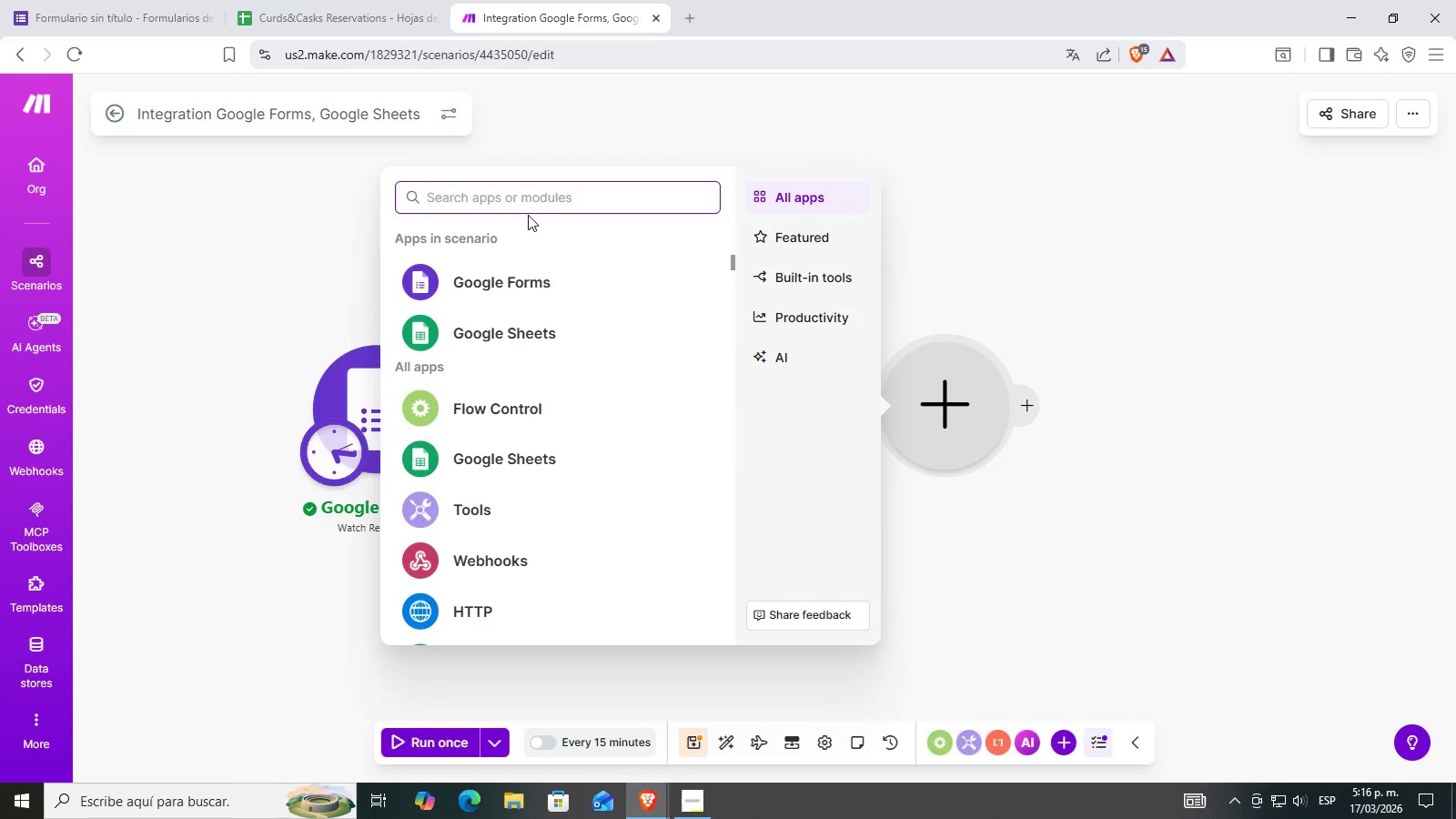 
scroll: coordinate [1216, 410], scroll_direction: down, amount: 3.0
 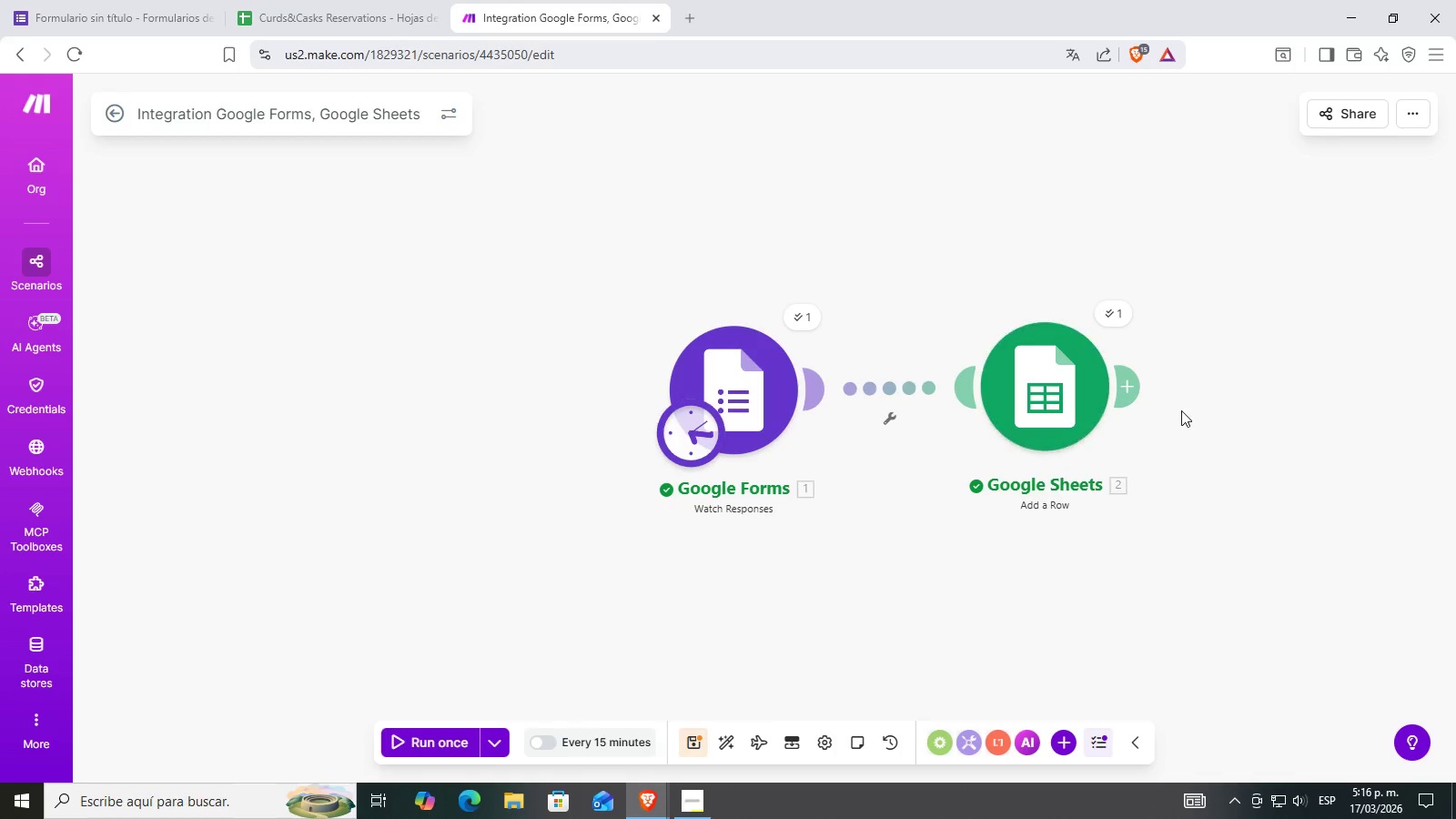 
type(gm)
 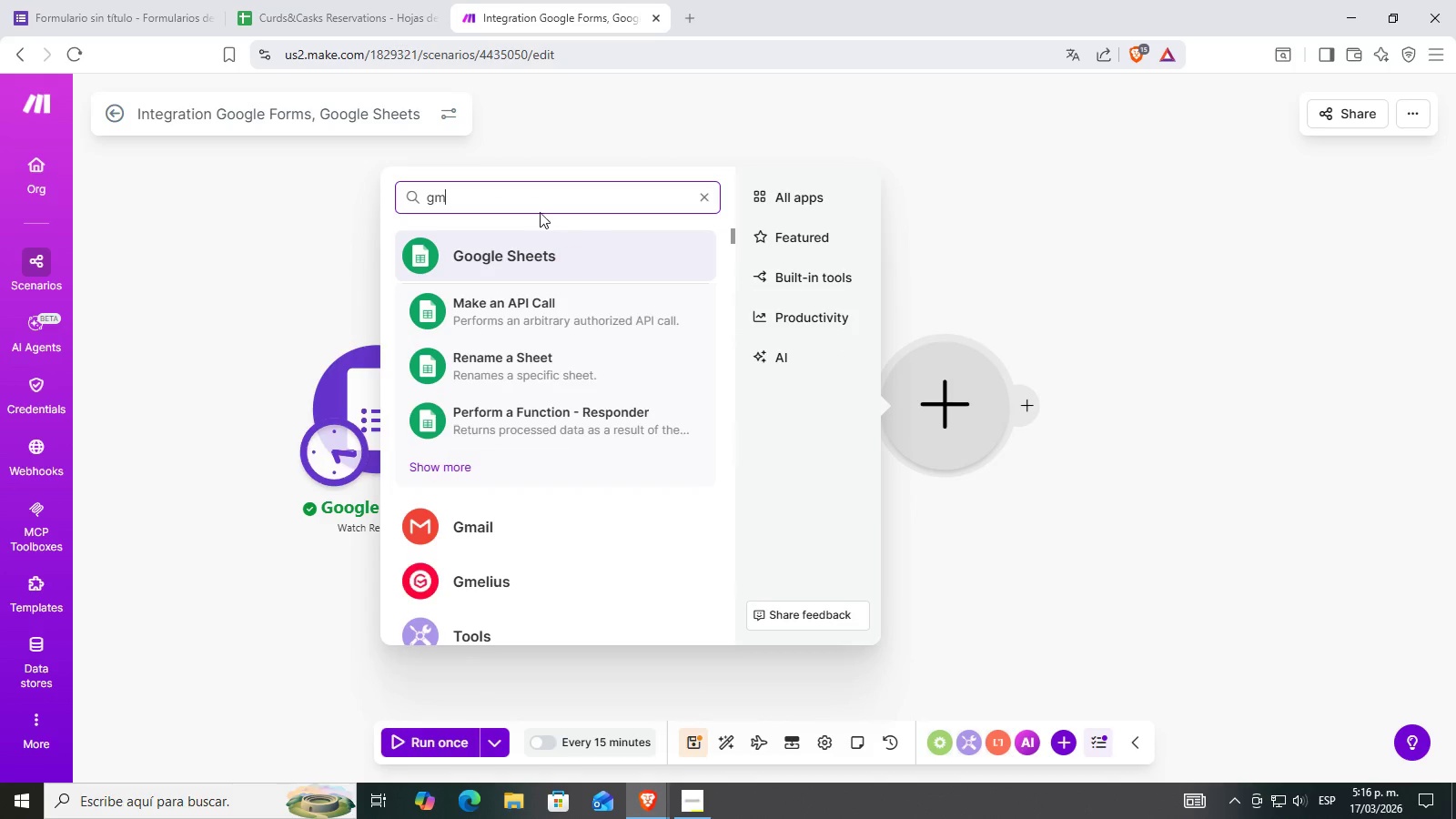 
type(a)
key(Backspace)
type(ail)
 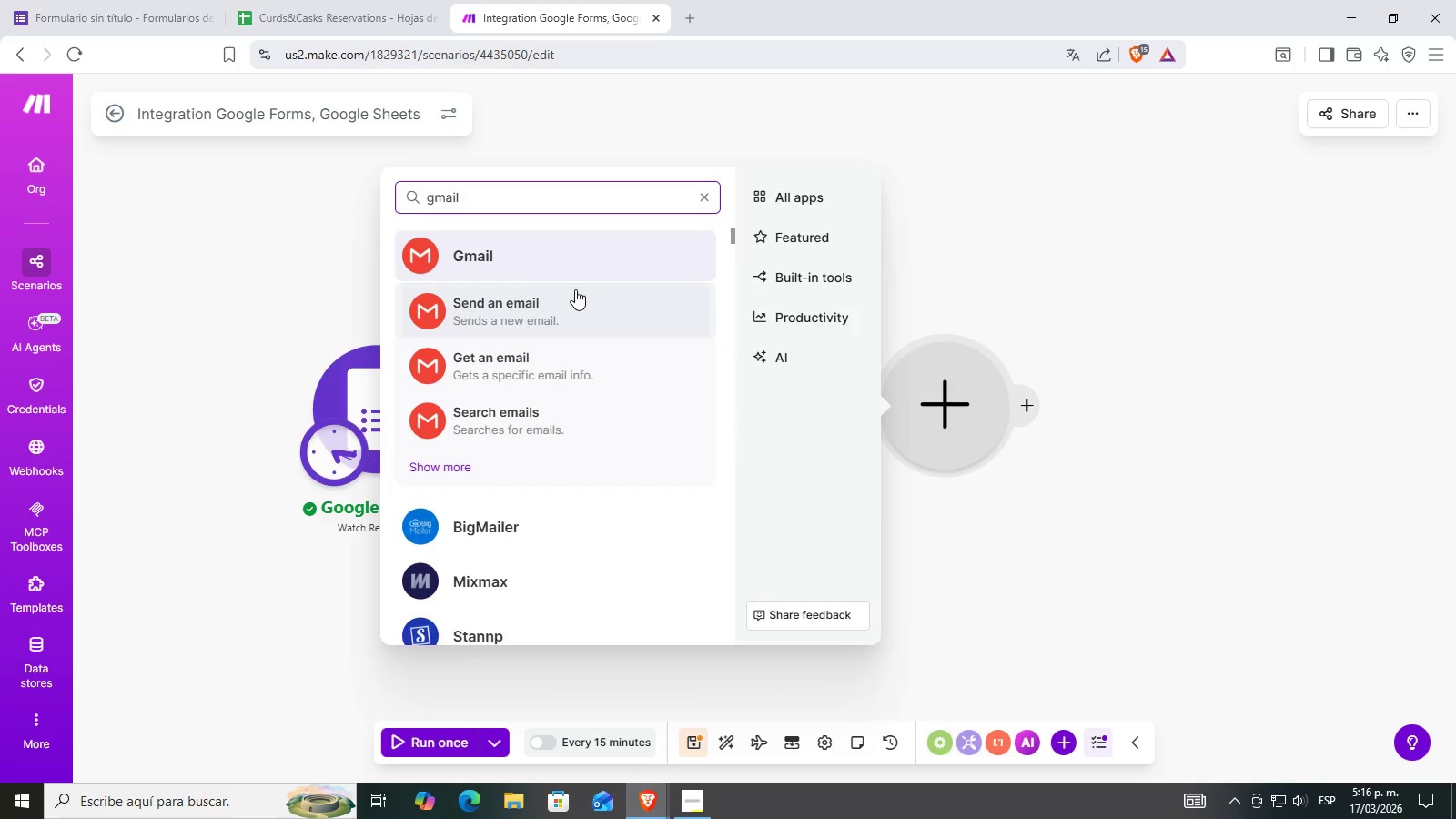 
left_click([569, 248])
 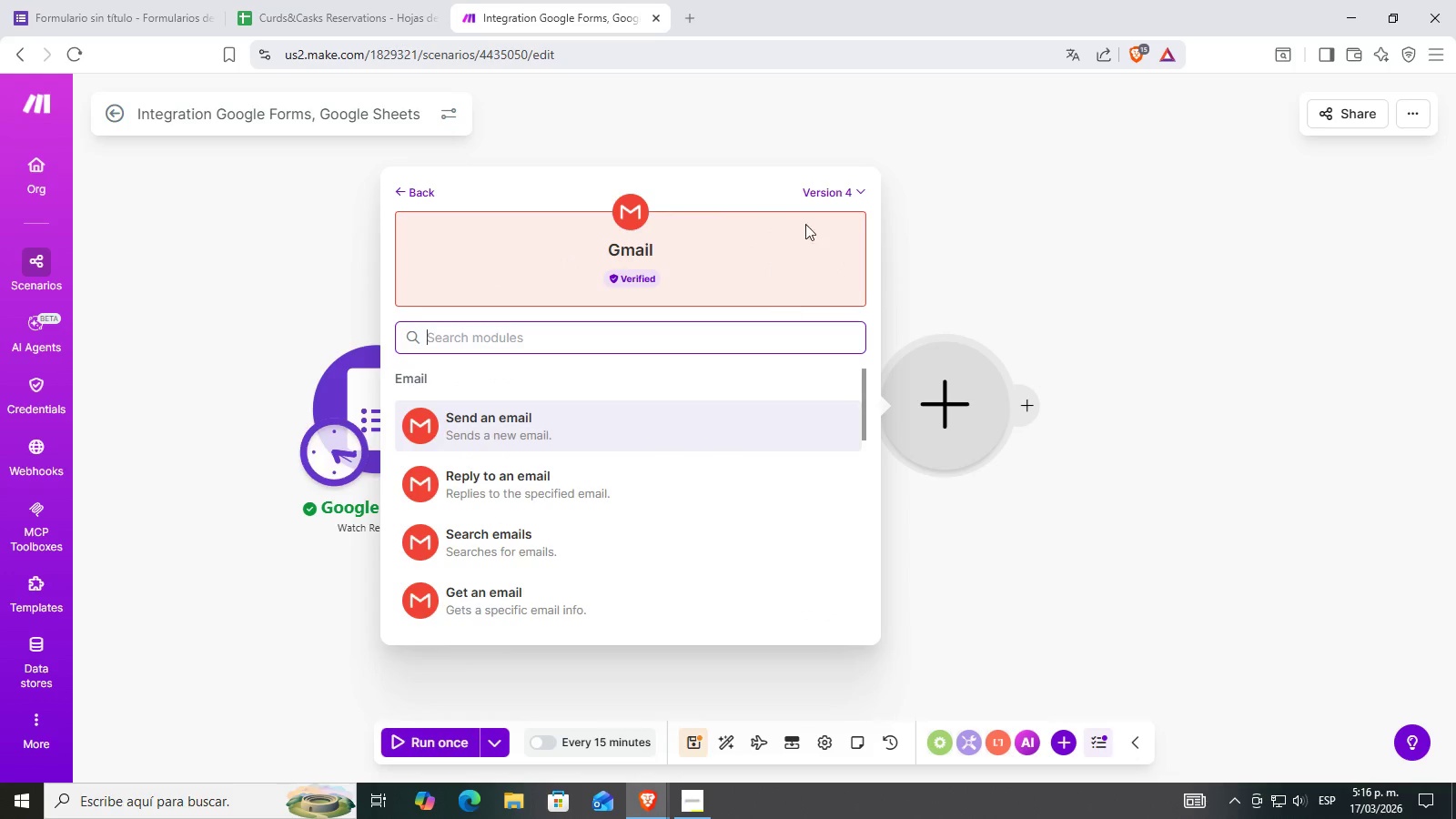 
left_click([824, 194])
 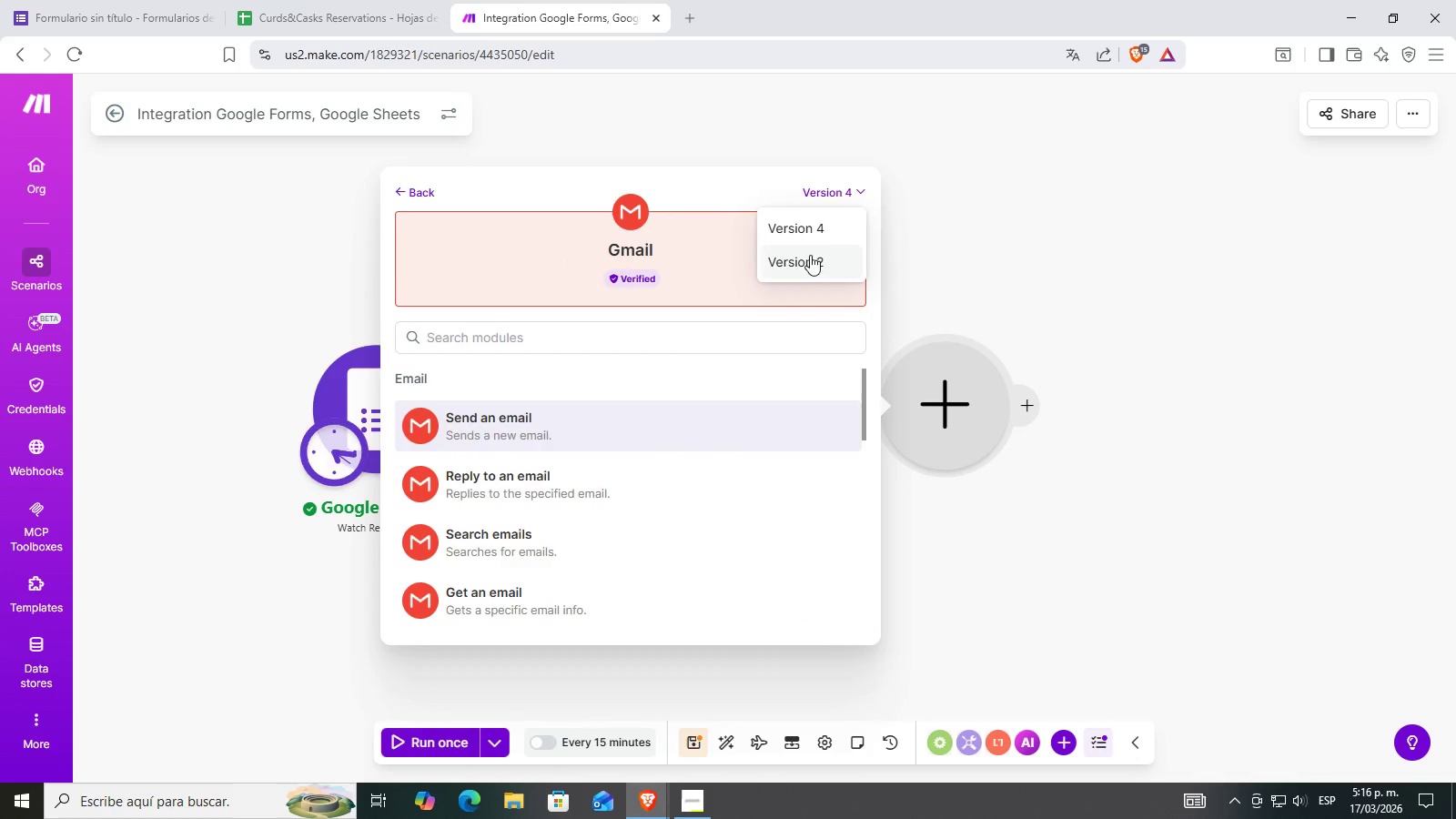 
left_click([795, 255])
 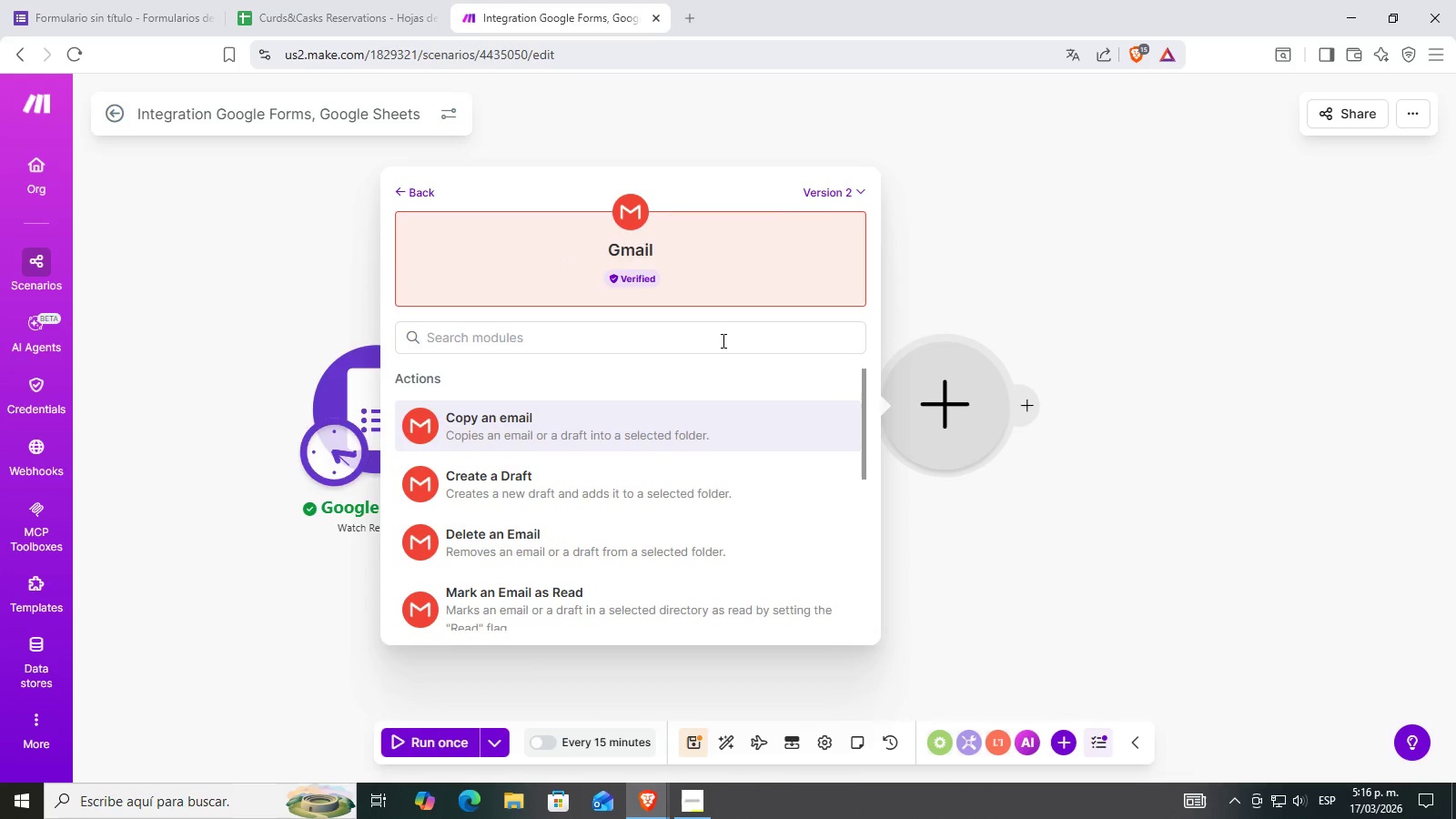 
scroll: coordinate [582, 524], scroll_direction: down, amount: 3.0
 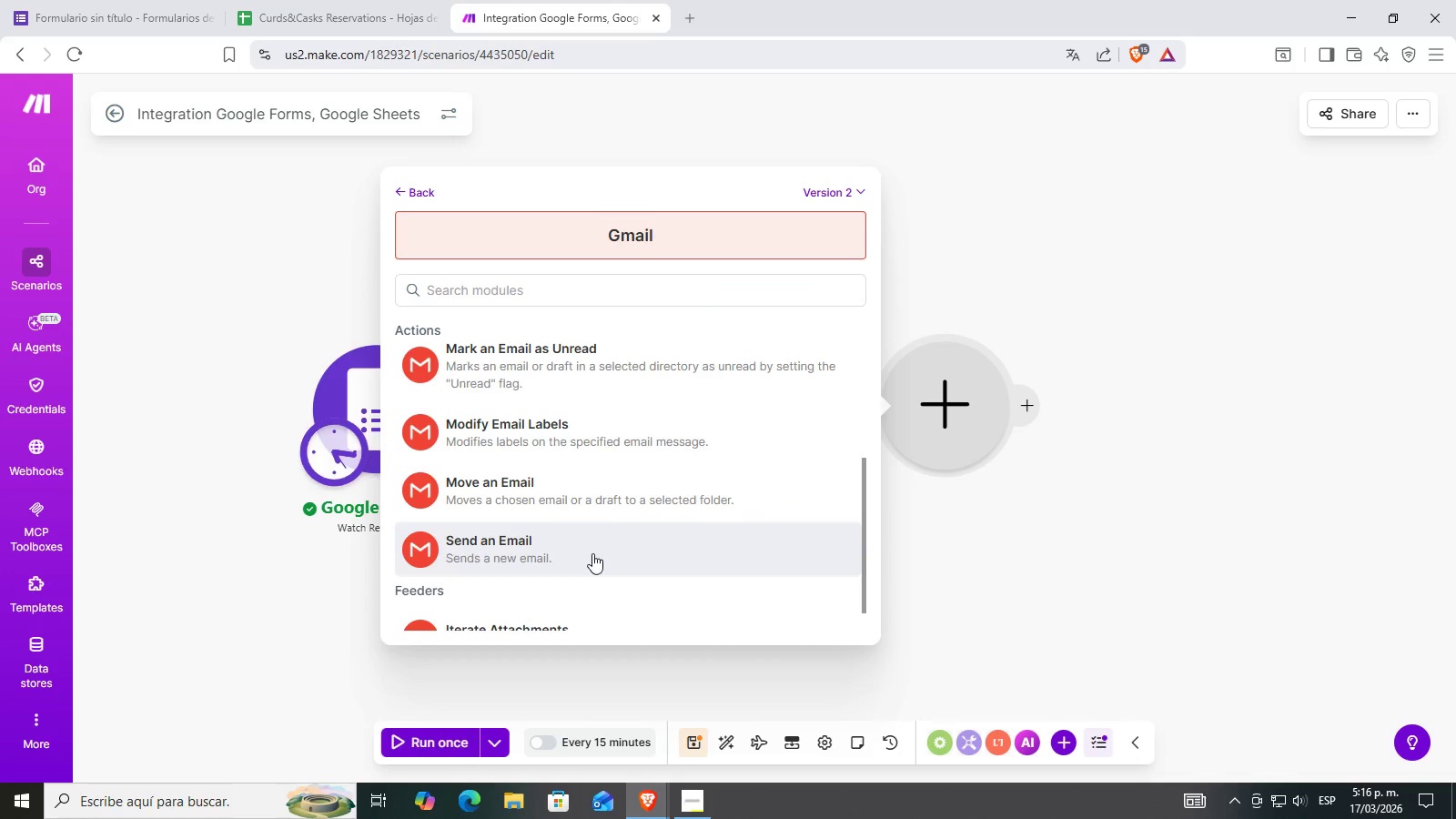 
left_click([592, 556])
 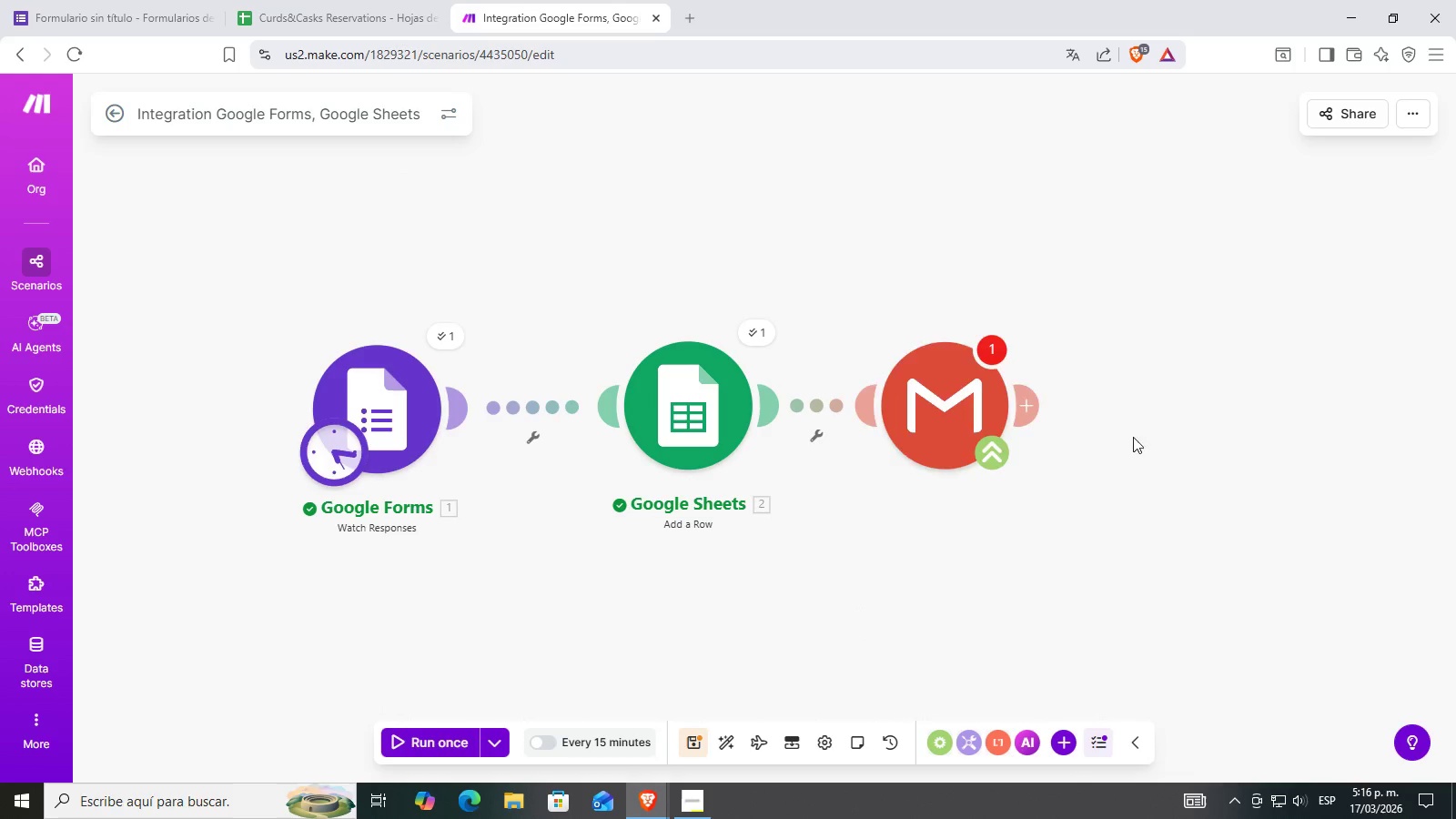 
left_click_drag(start_coordinate=[1150, 520], to_coordinate=[947, 519])
 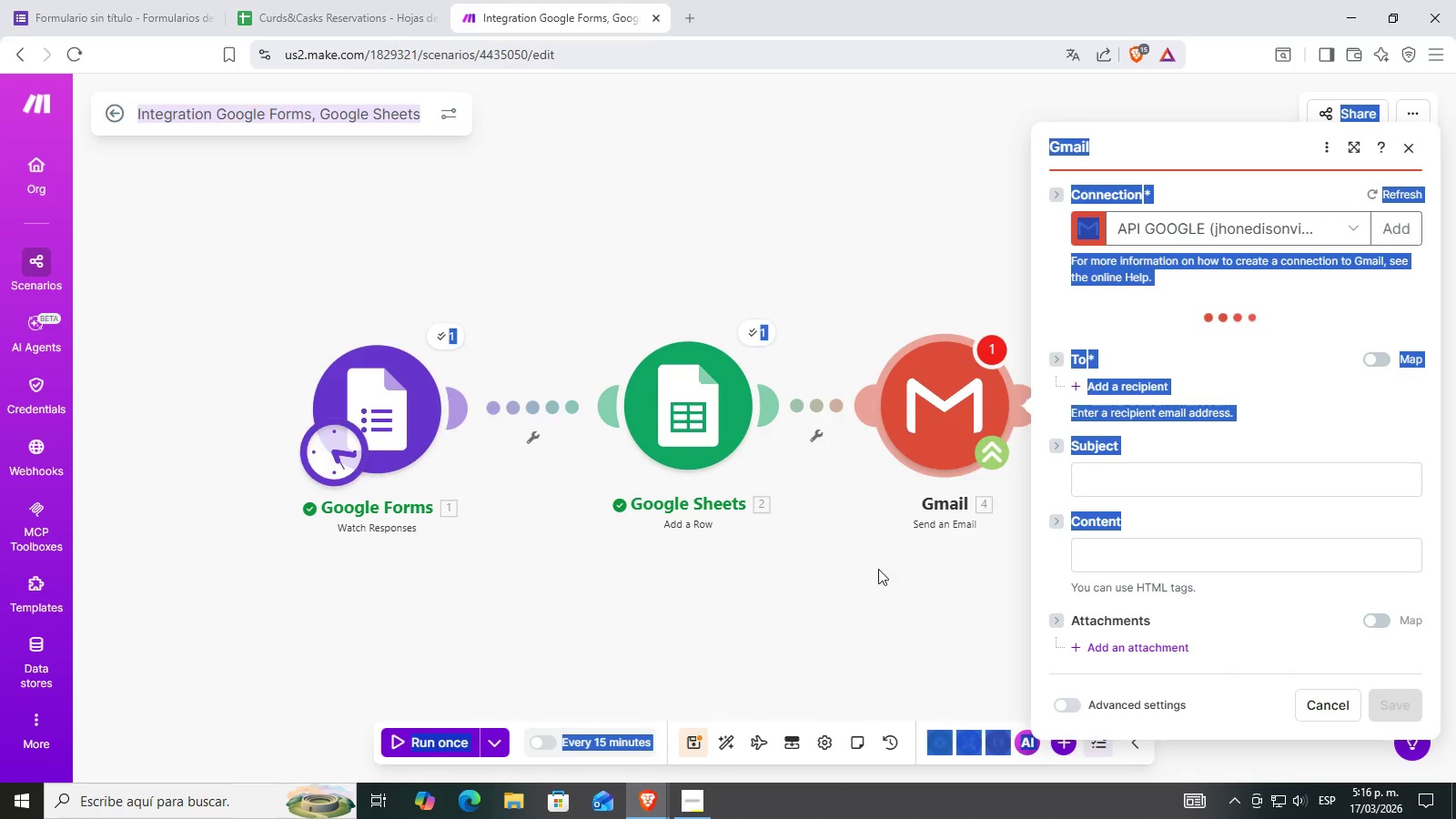 
left_click_drag(start_coordinate=[857, 597], to_coordinate=[700, 568])
 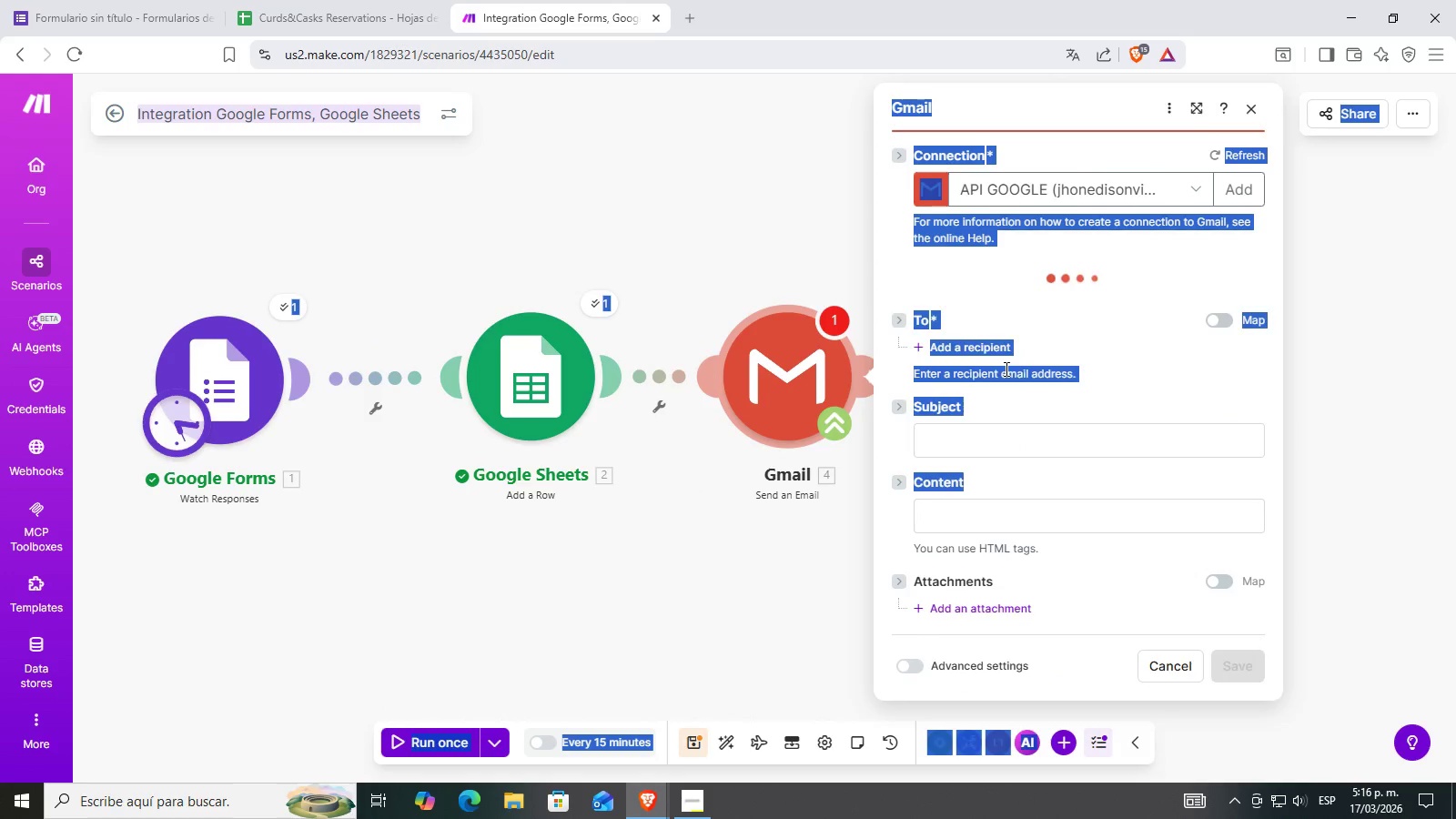 
left_click([1233, 390])
 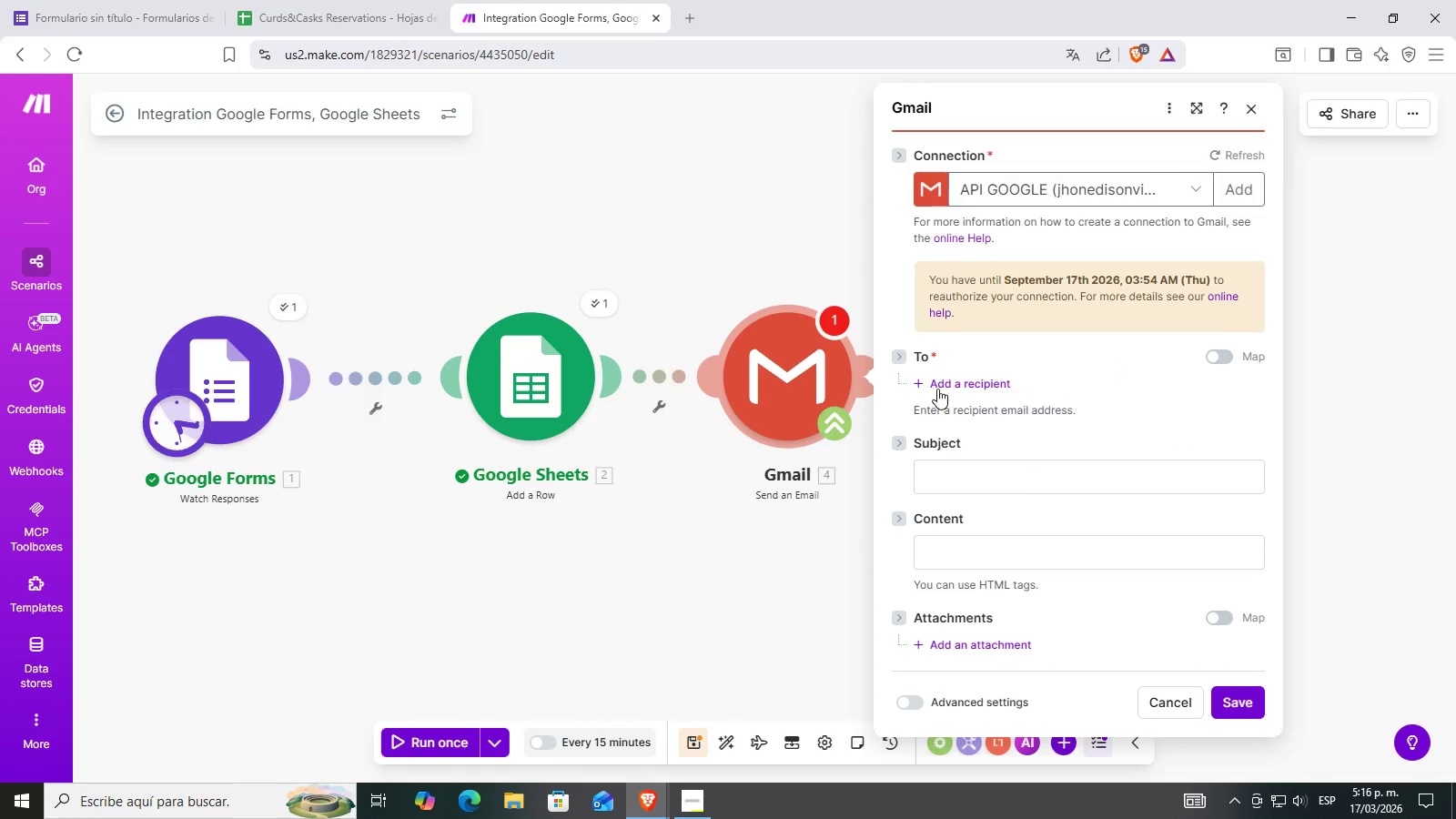 
left_click([976, 378])
 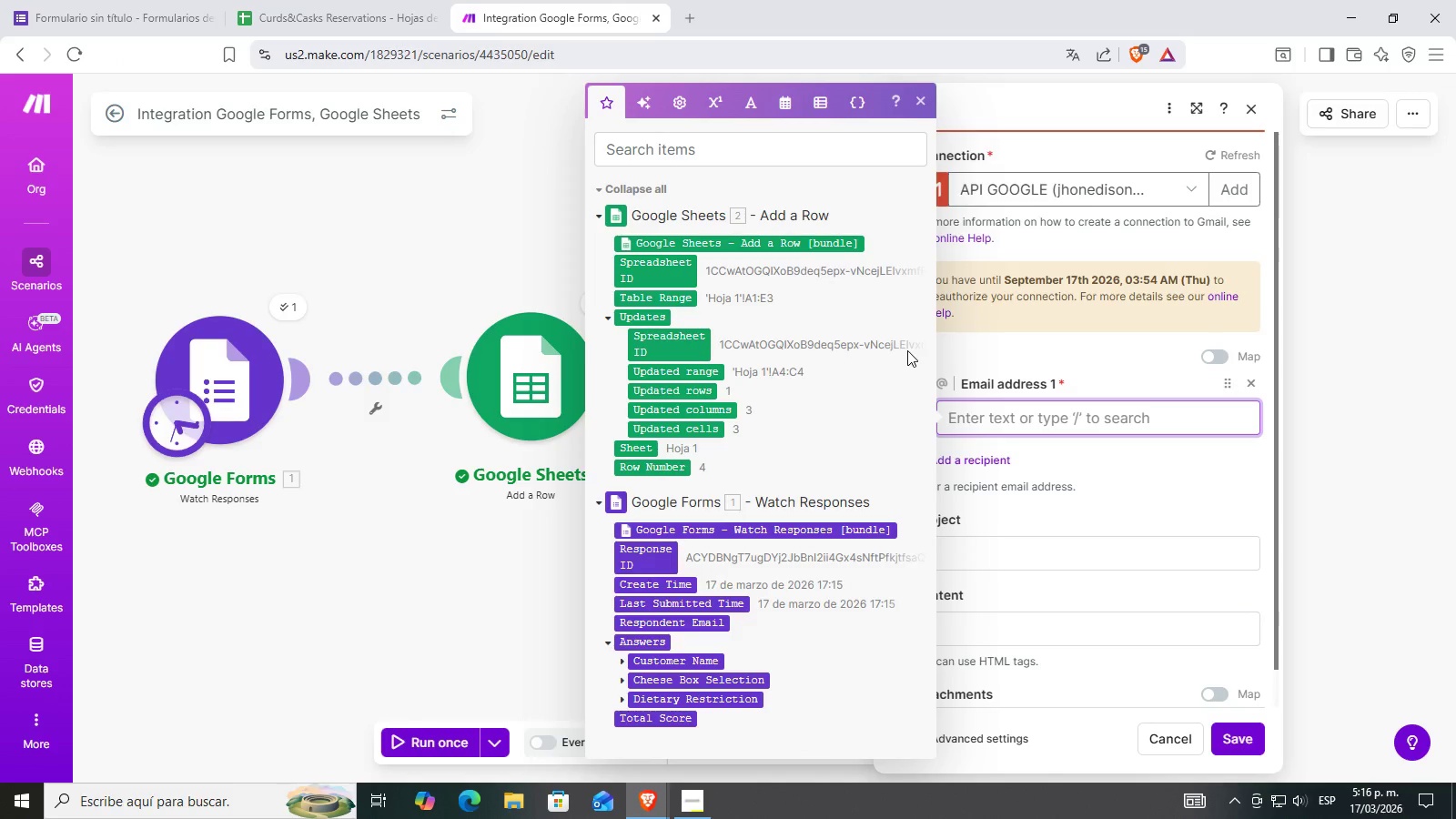 
wait(5.28)
 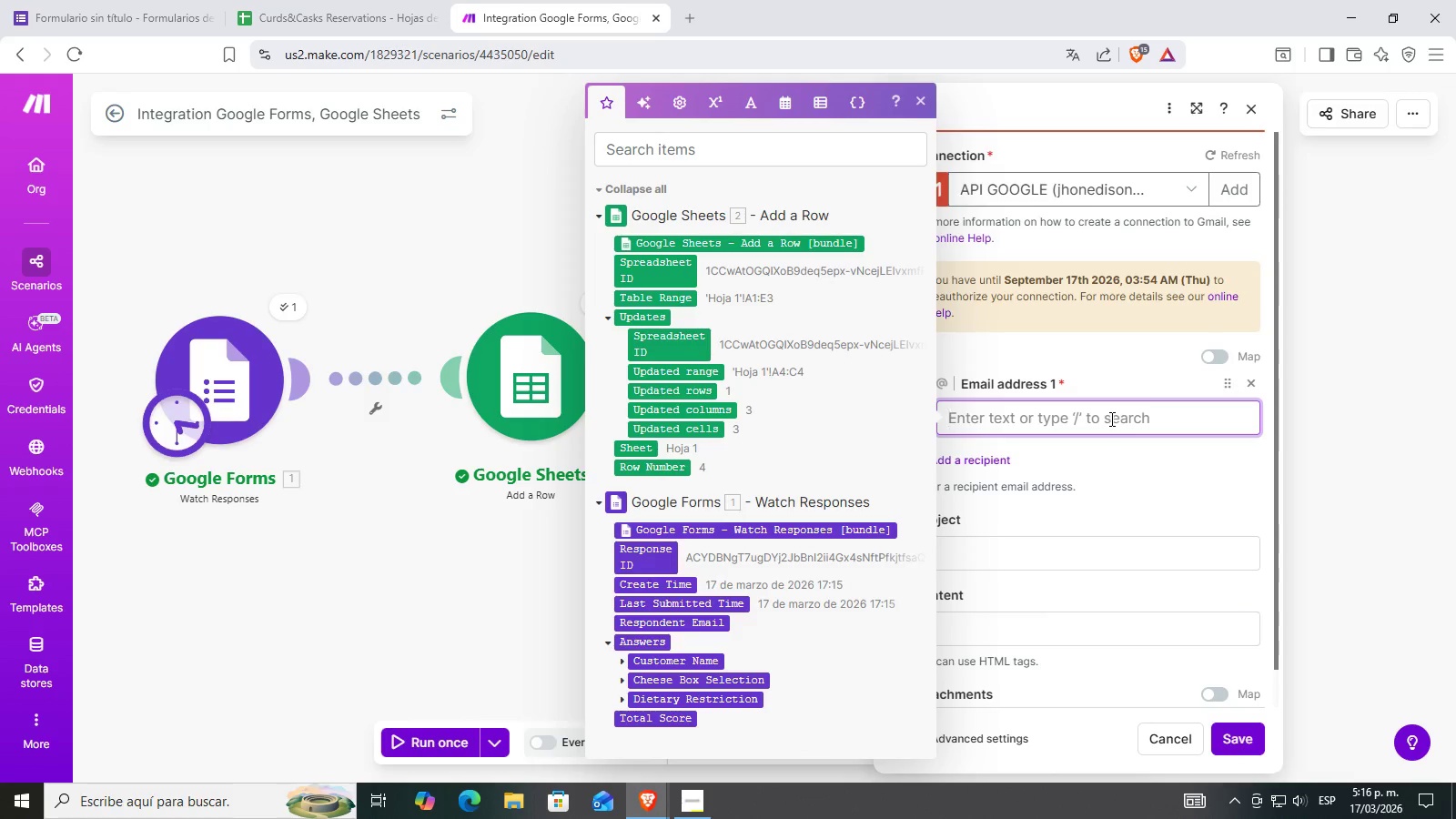 
type(CEO)
 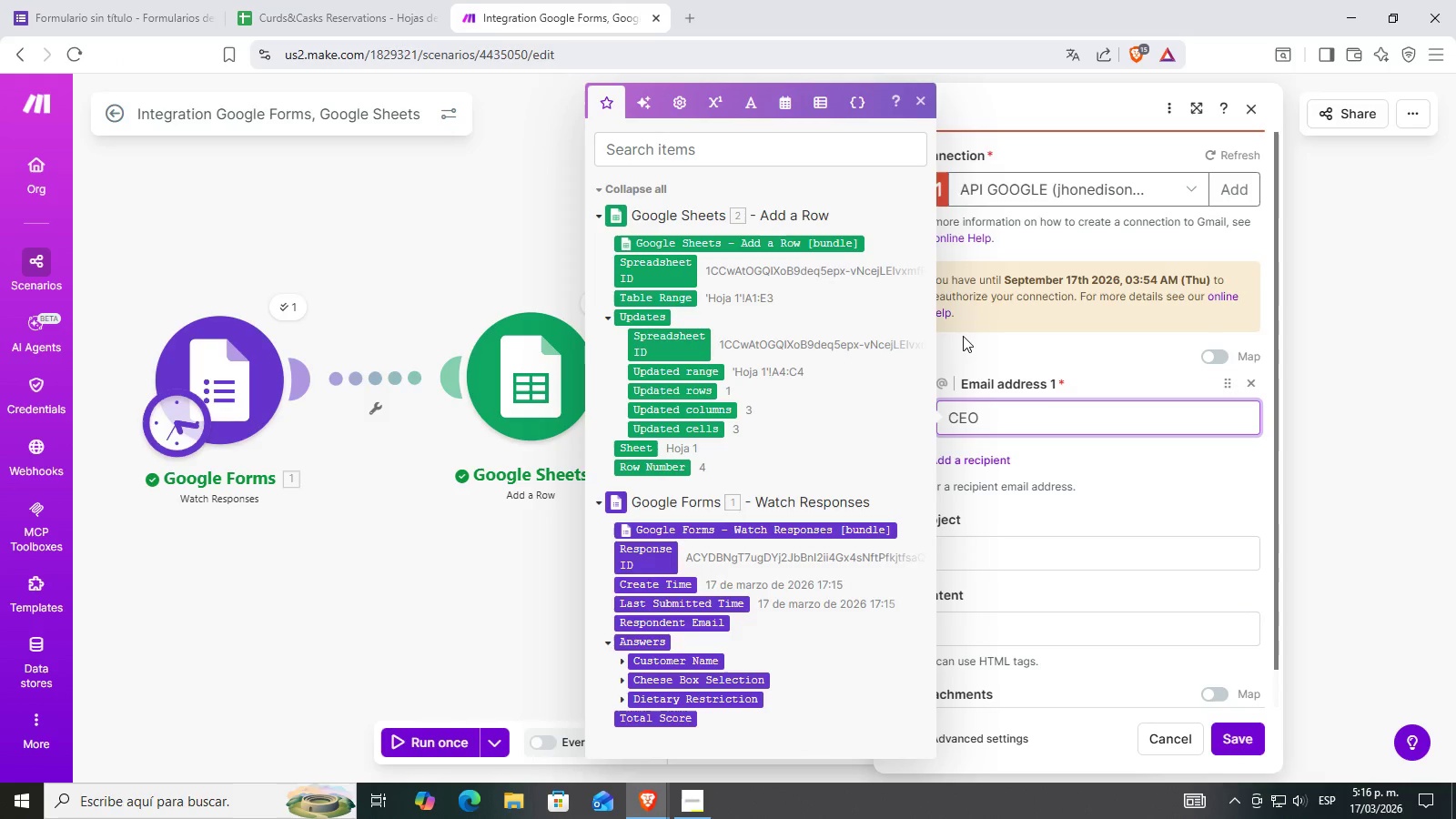 
key(Alt+Control+2)
 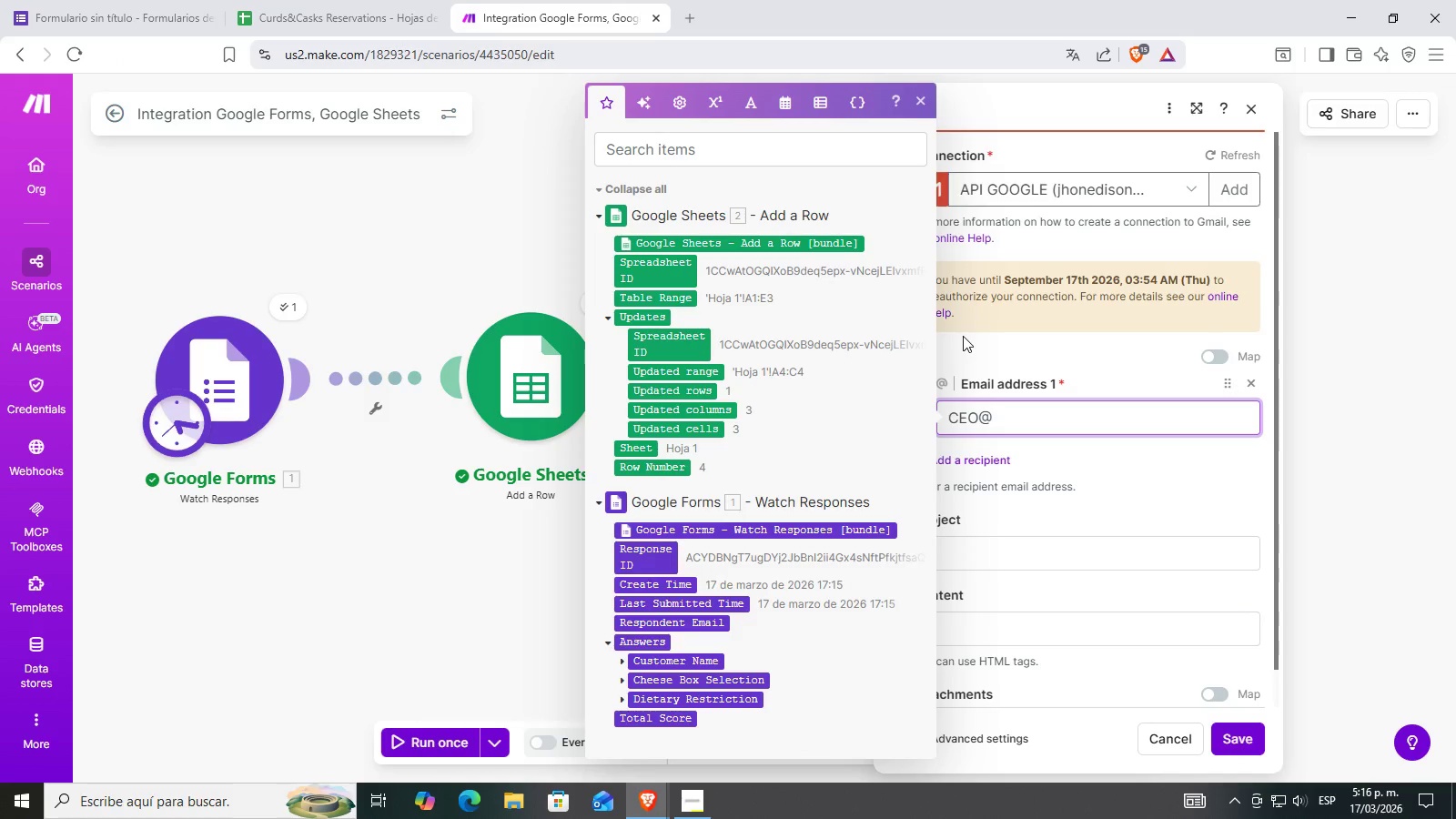 
type(cusk^c)
key(Backspace)
key(Backspace)
key(Backspace)
key(Backspace)
type(rds^%)
key(Backspace)
type(casks)
 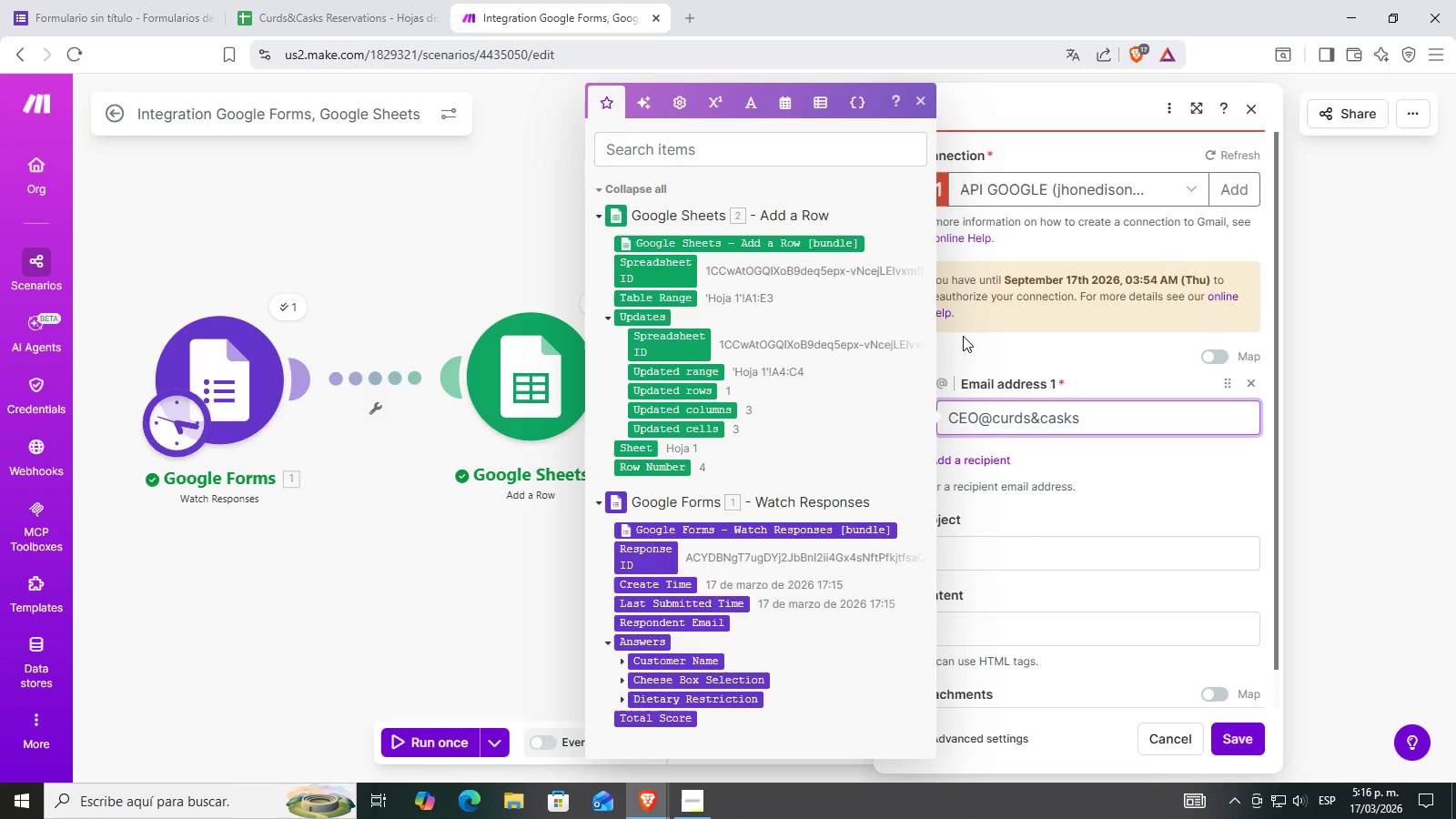 
key(Control+ControlLeft)
 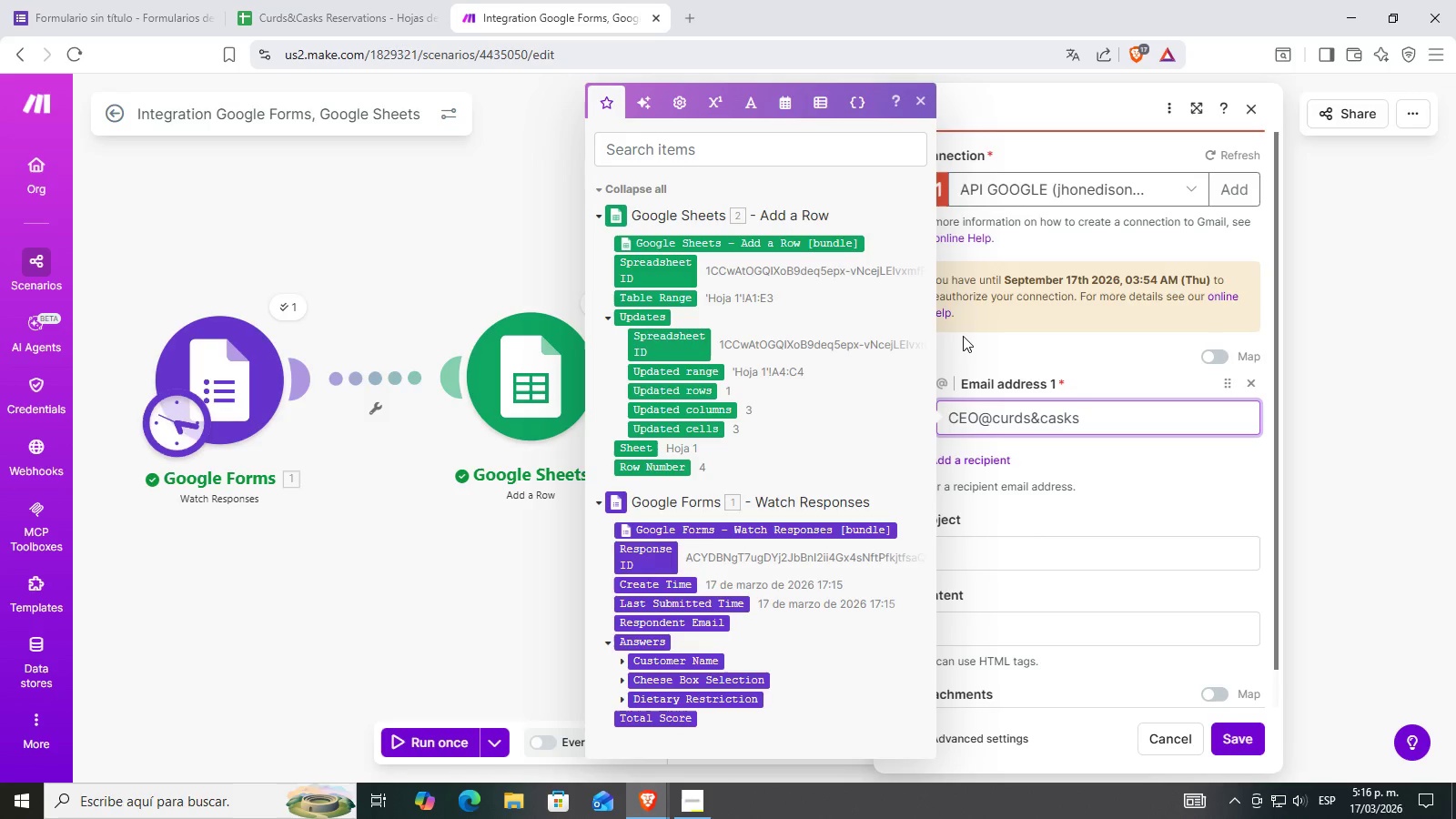 
key(Alt+Control+AltRight)
 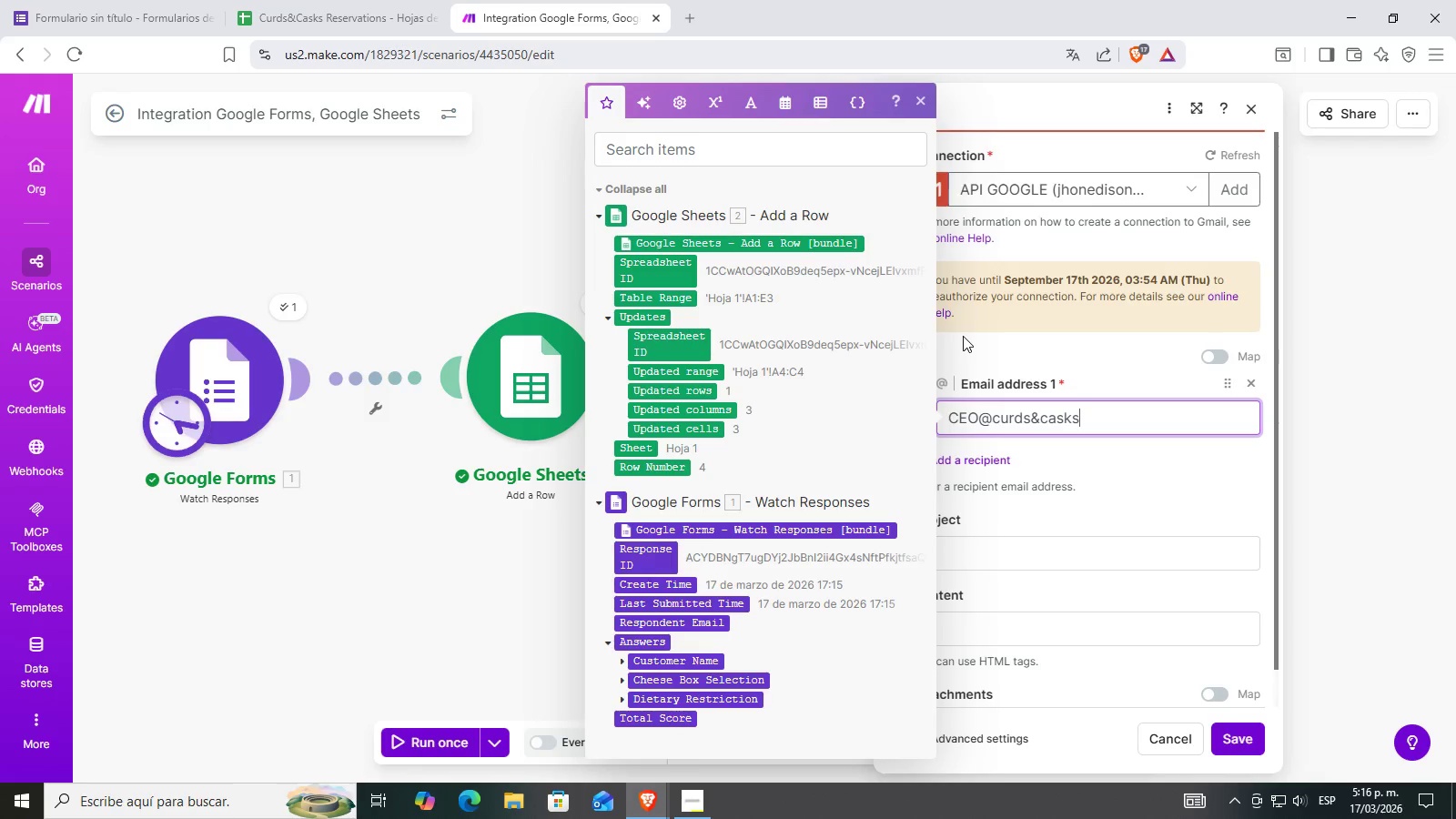 
type(.com)
 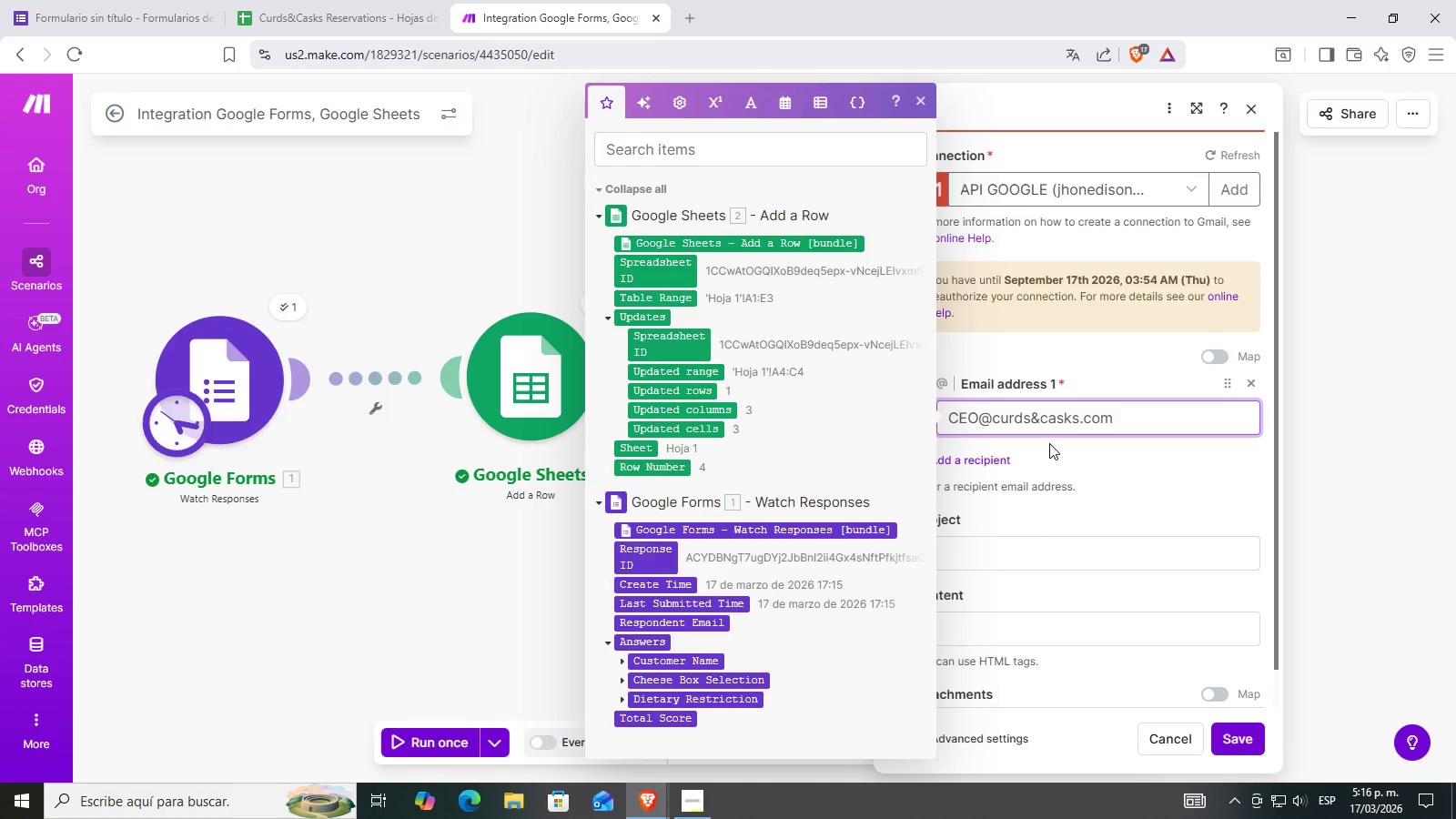 
left_click([1188, 487])
 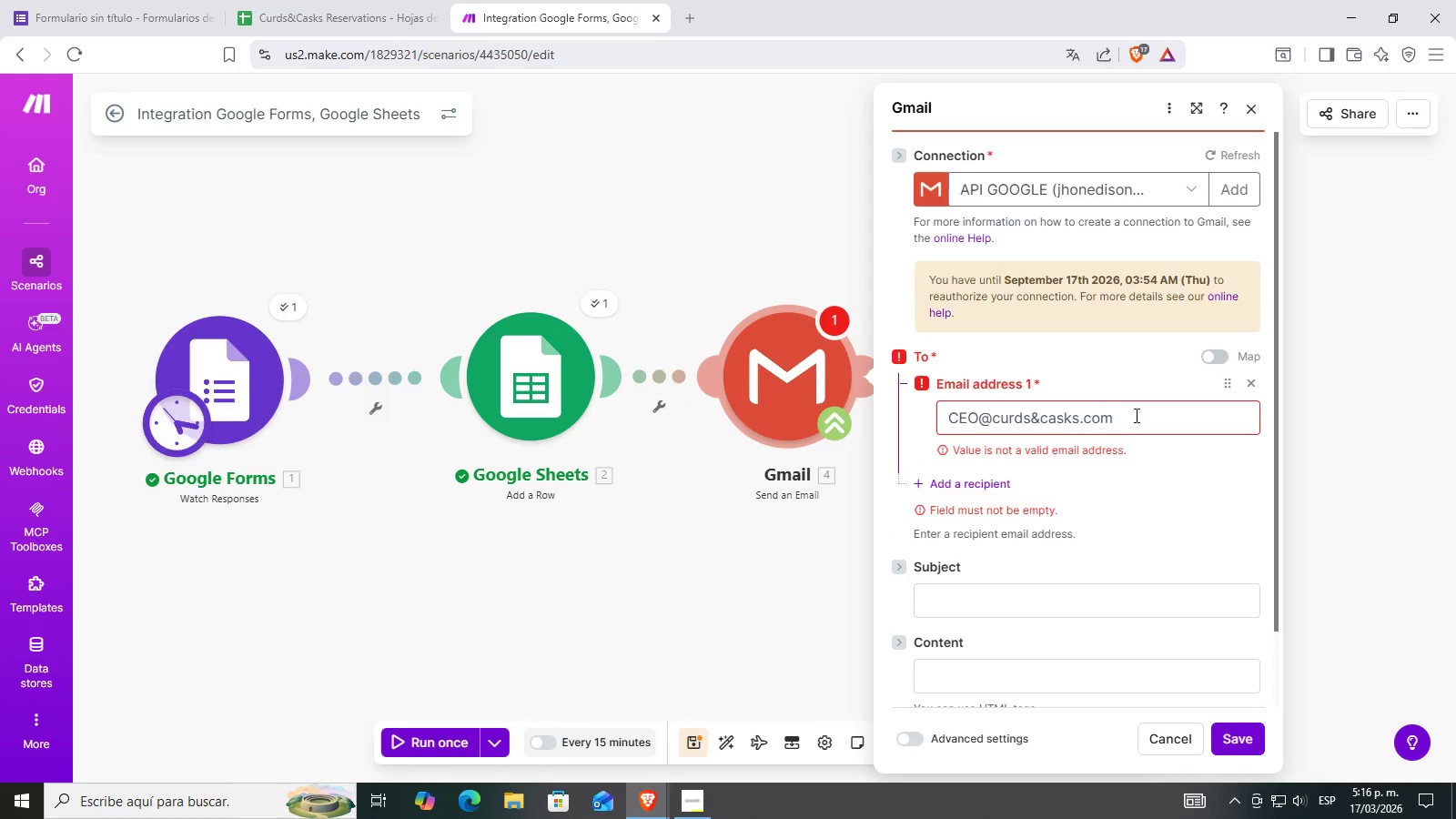 
left_click_drag(start_coordinate=[1148, 415], to_coordinate=[986, 407])
 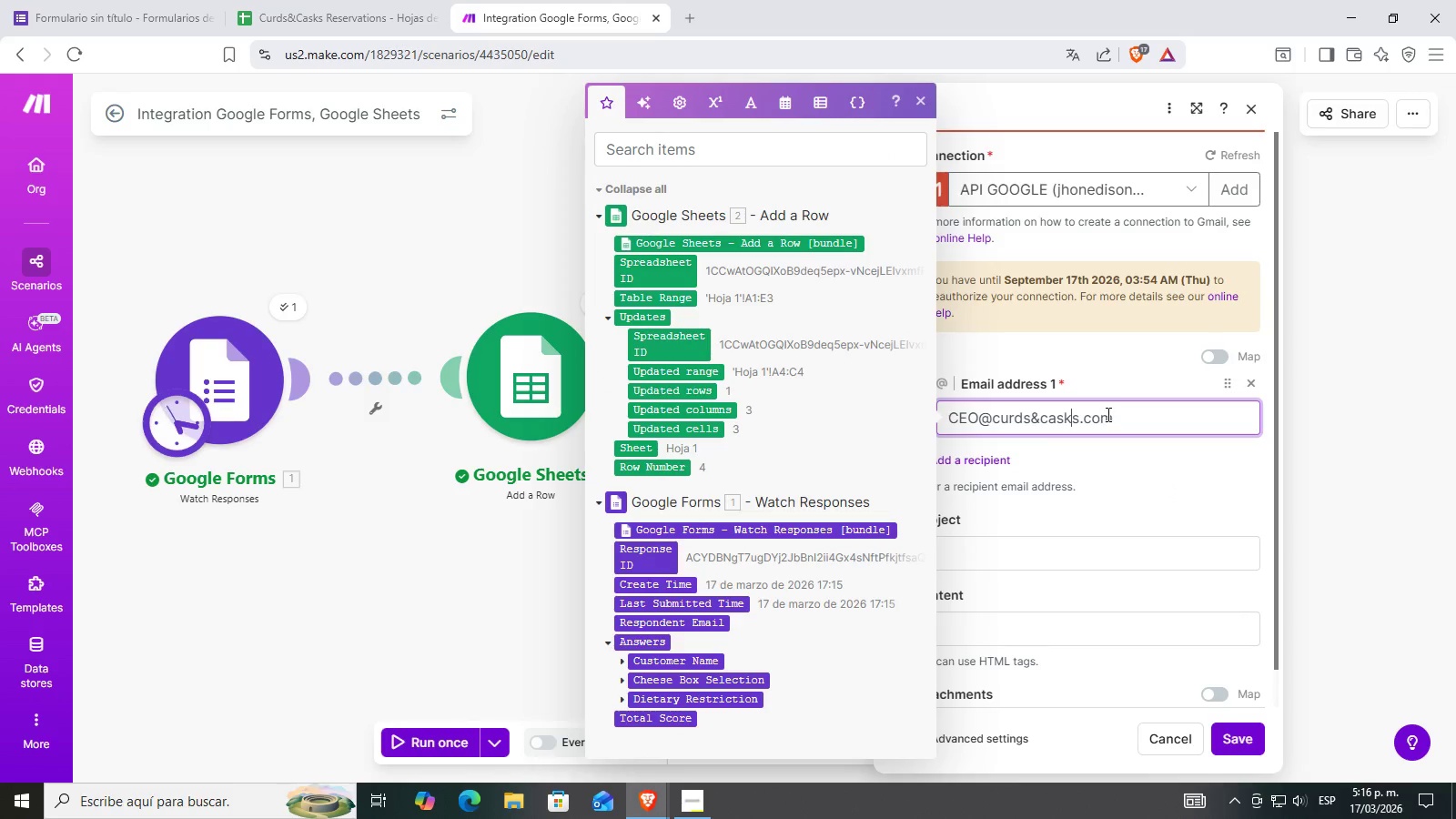 
double_click([1107, 414])
 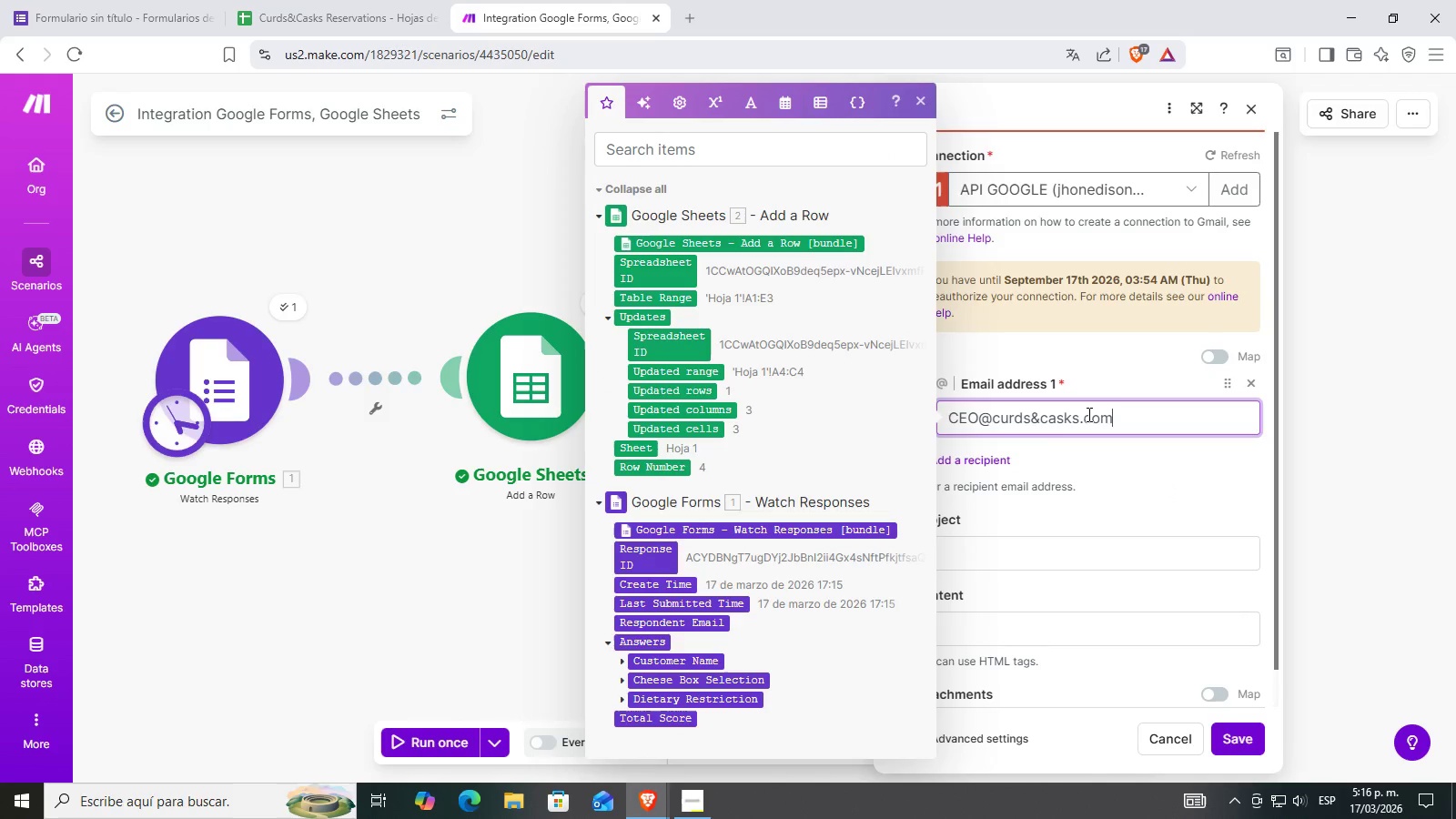 
left_click([1087, 414])
 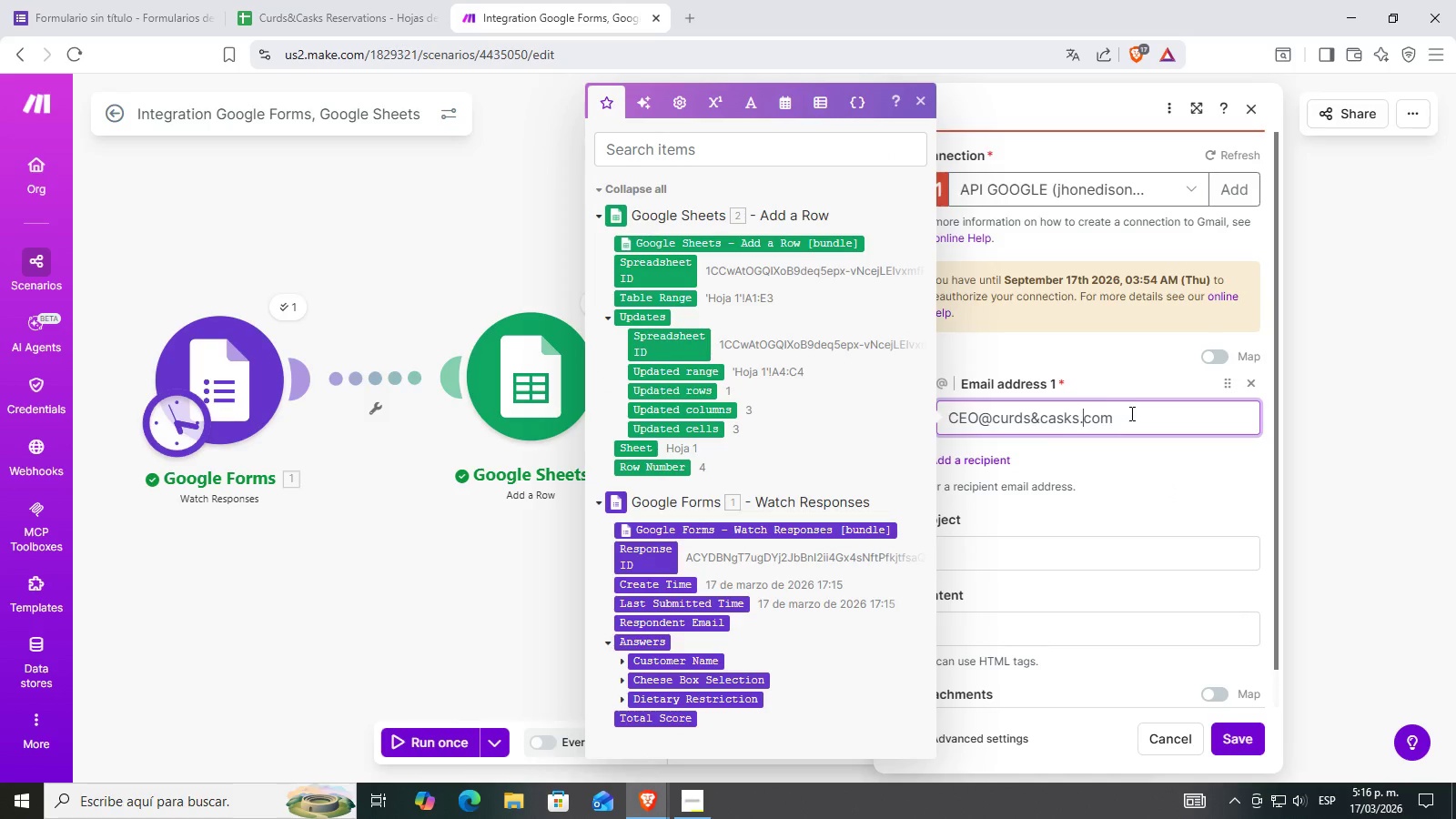 
left_click_drag(start_coordinate=[1134, 413], to_coordinate=[939, 410])
 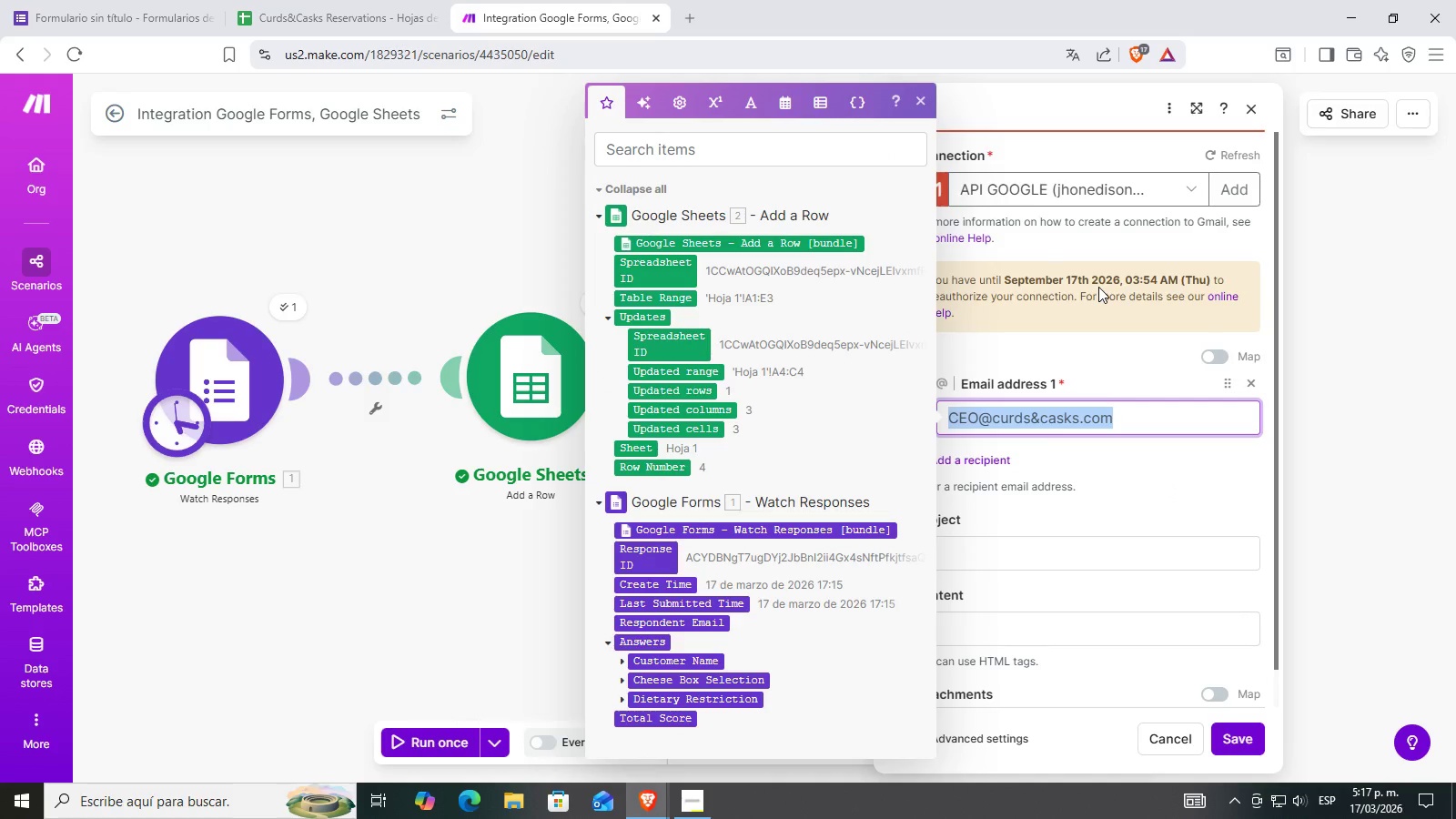 
key(ArrowRight)
 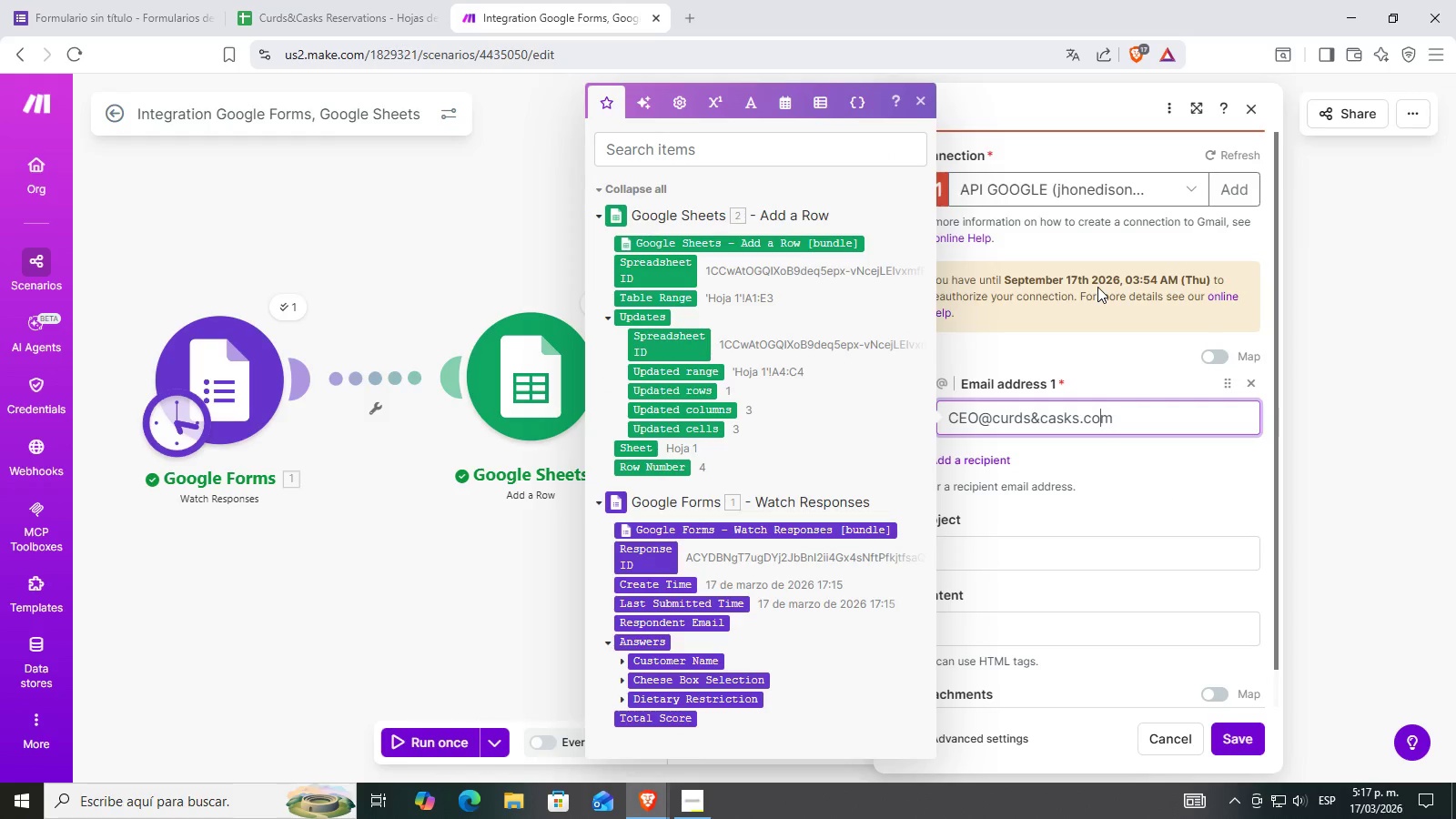 
hold_key(key=ArrowLeft, duration=0.56)
 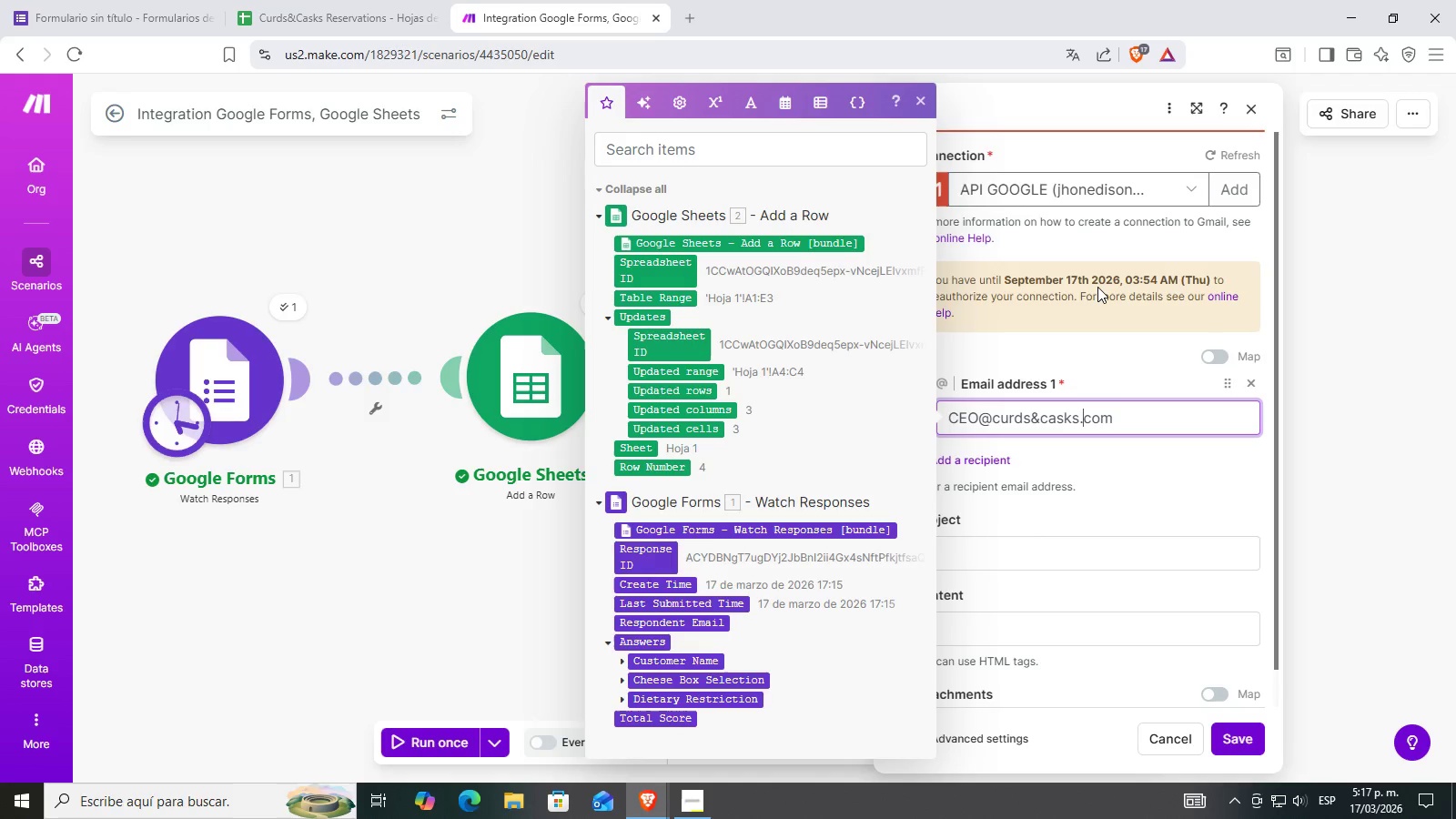 
key(ArrowLeft)
 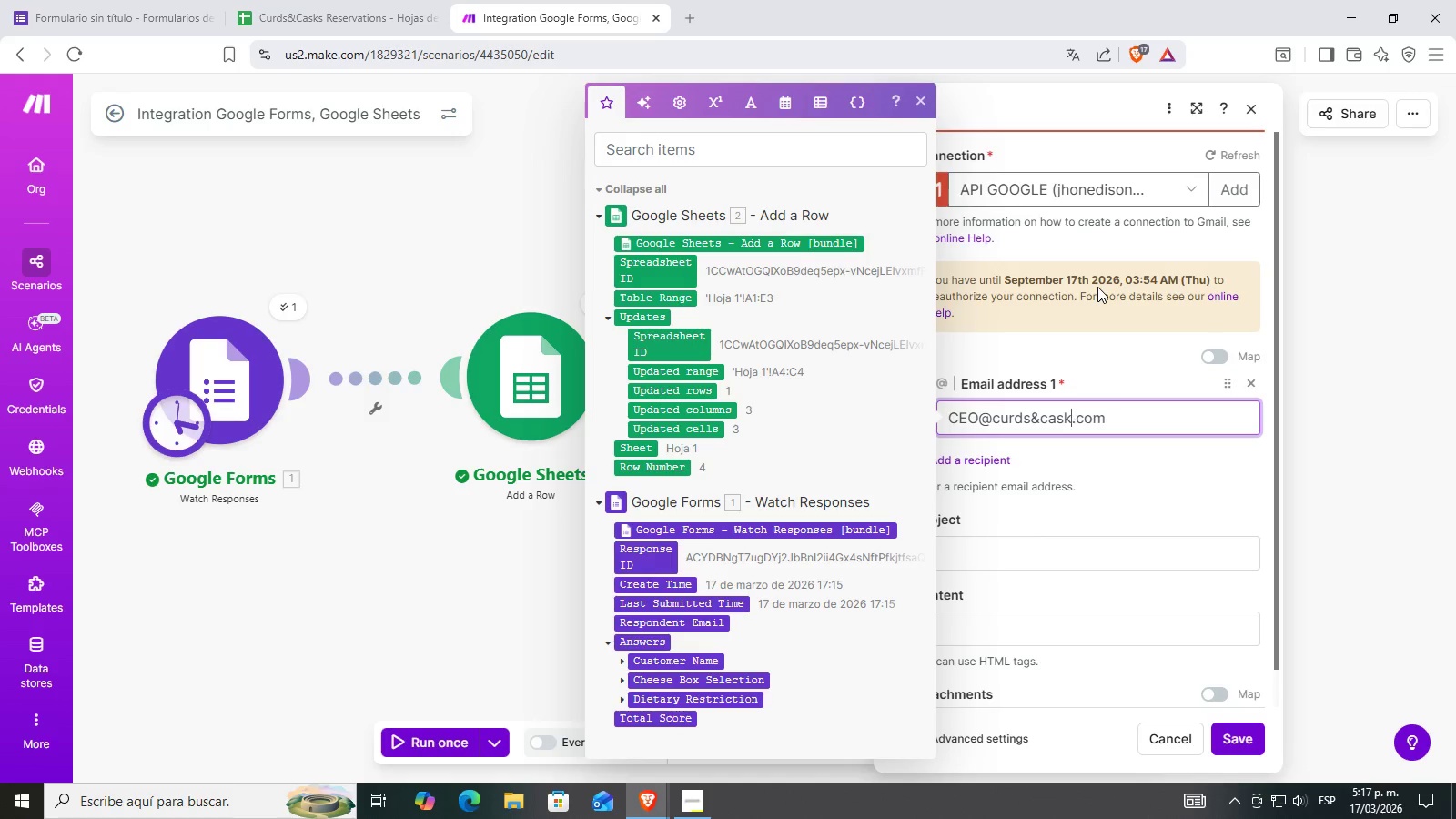 
hold_key(key=Backspace, duration=0.67)
 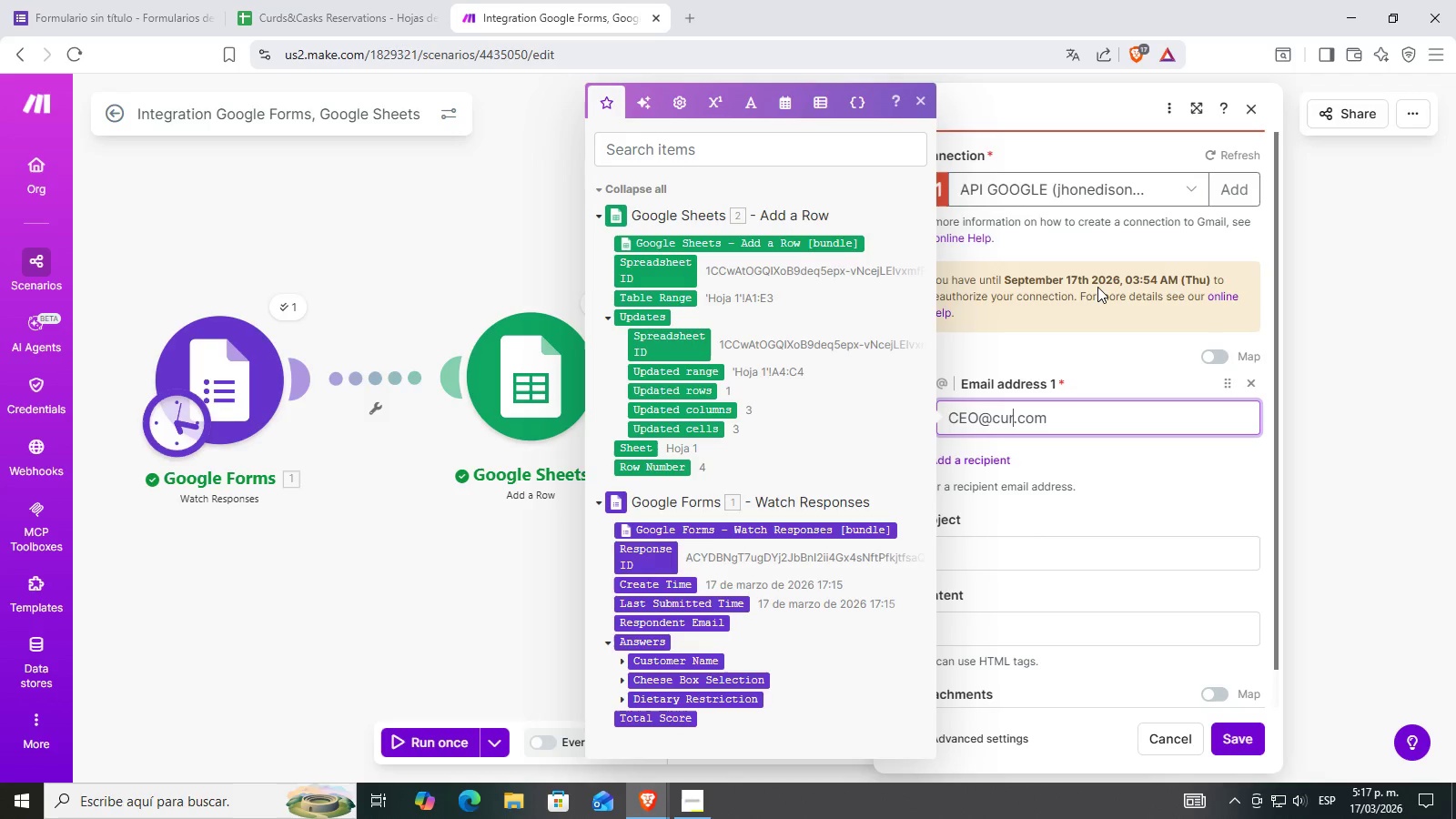 
key(Backspace)
key(Backspace)
key(Backspace)
key(Backspace)
type(hm,)
key(Backspace)
key(Backspace)
key(Backspace)
type(gmail)
 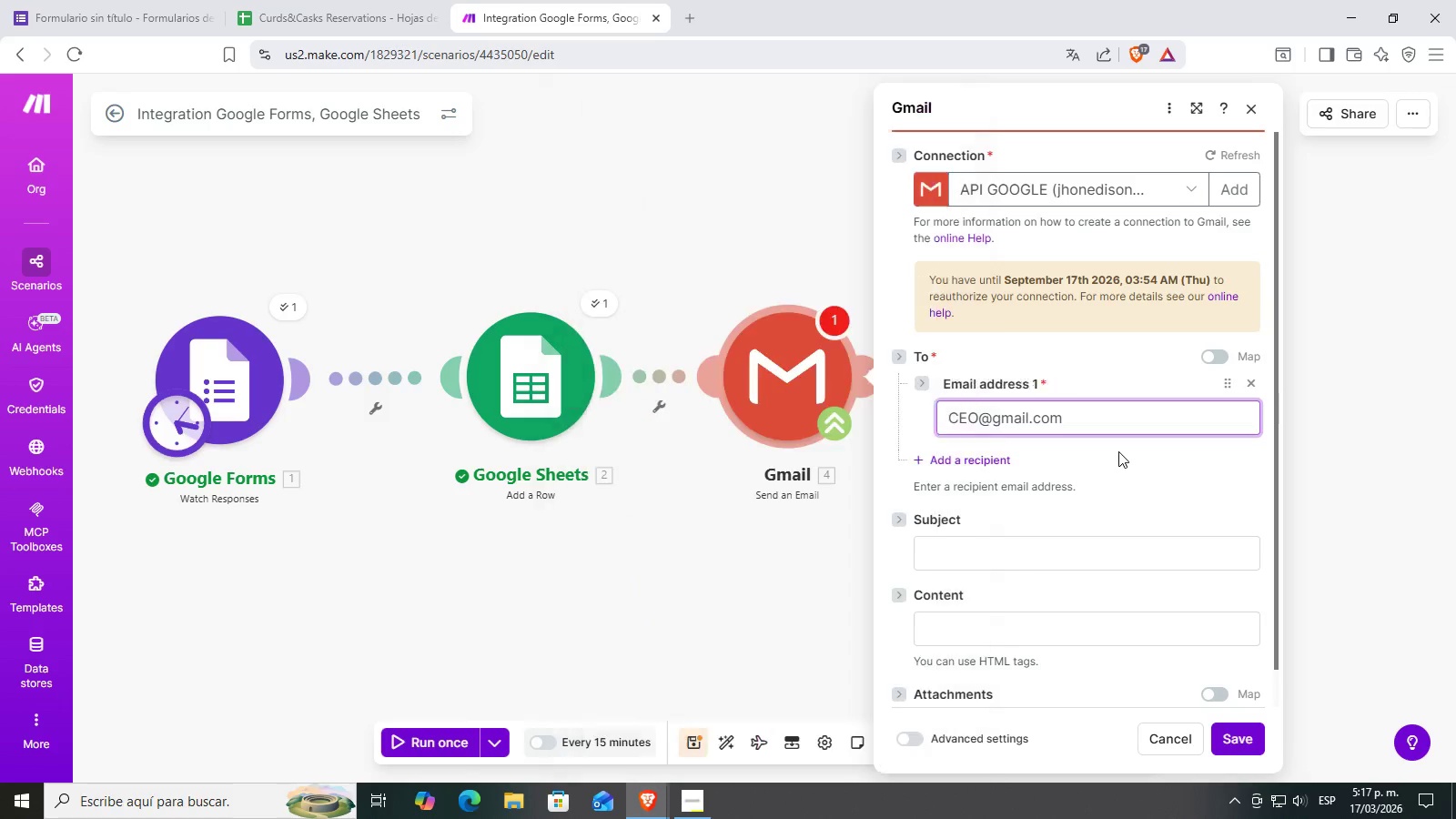 
double_click([1051, 521])
 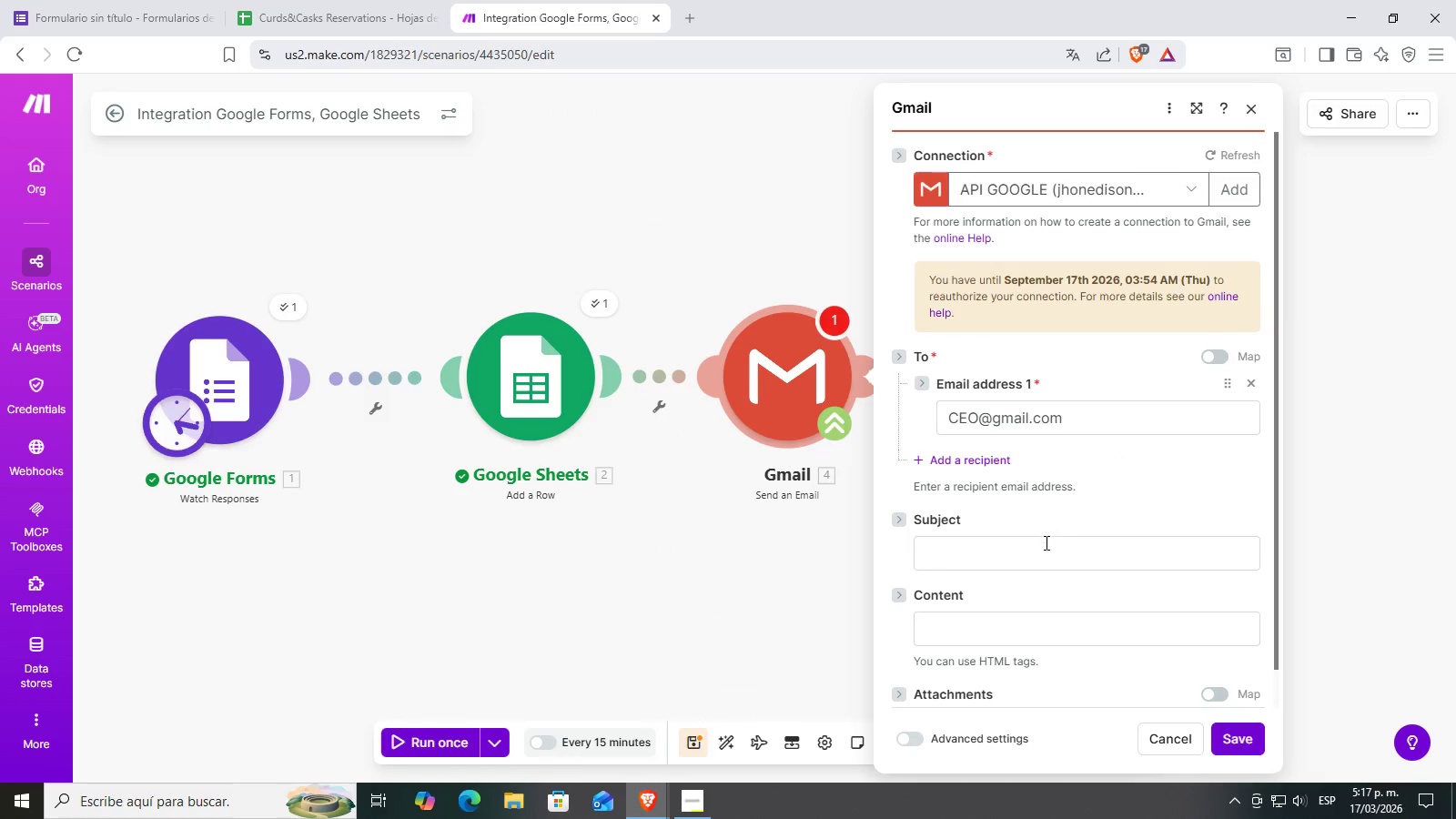 
triple_click([1045, 542])
 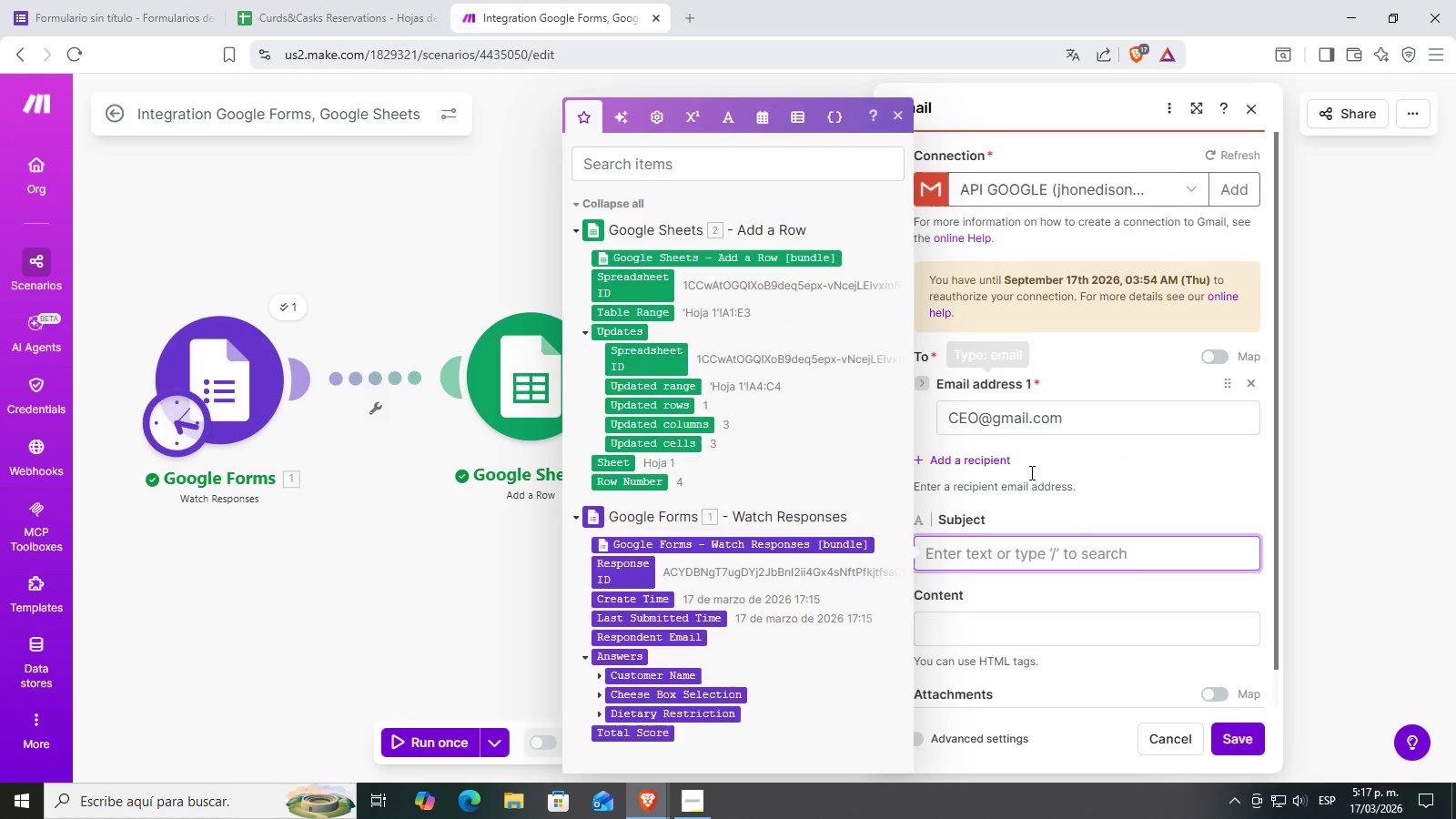 
scroll: coordinate [1081, 524], scroll_direction: down, amount: 2.0
 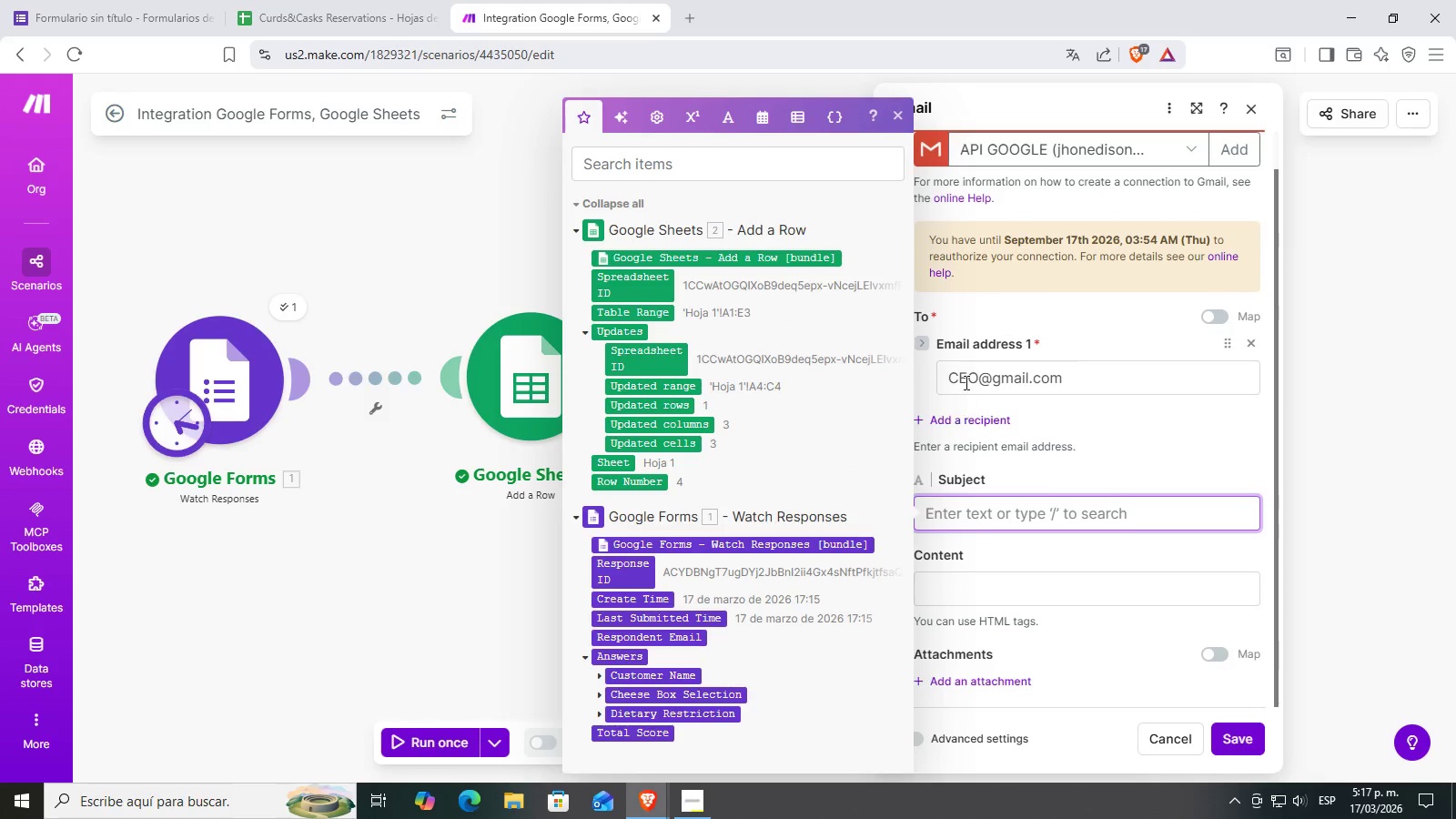 
left_click_drag(start_coordinate=[974, 380], to_coordinate=[946, 378])
 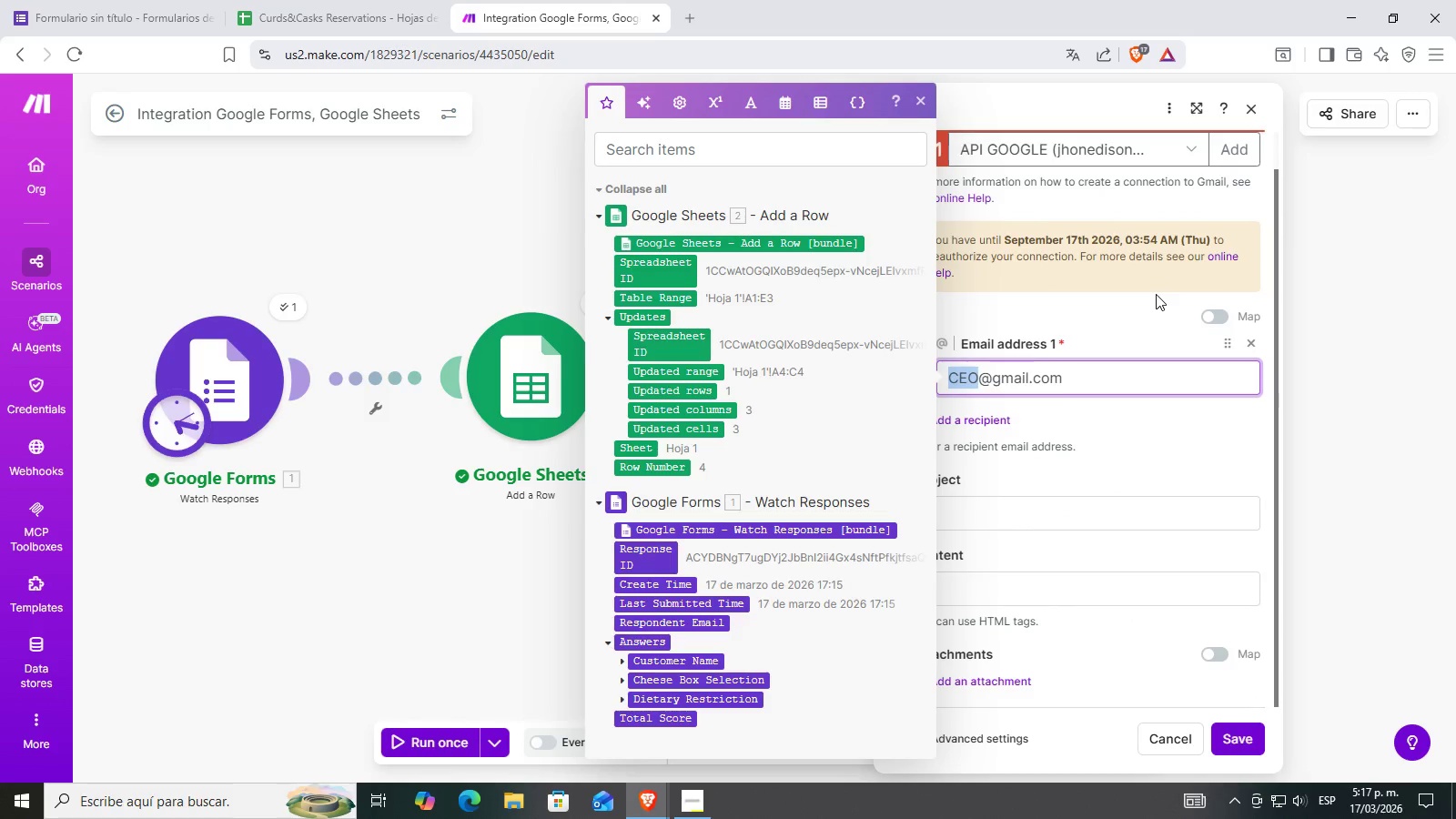 
key(Backspace)
type(Curds^casks)
 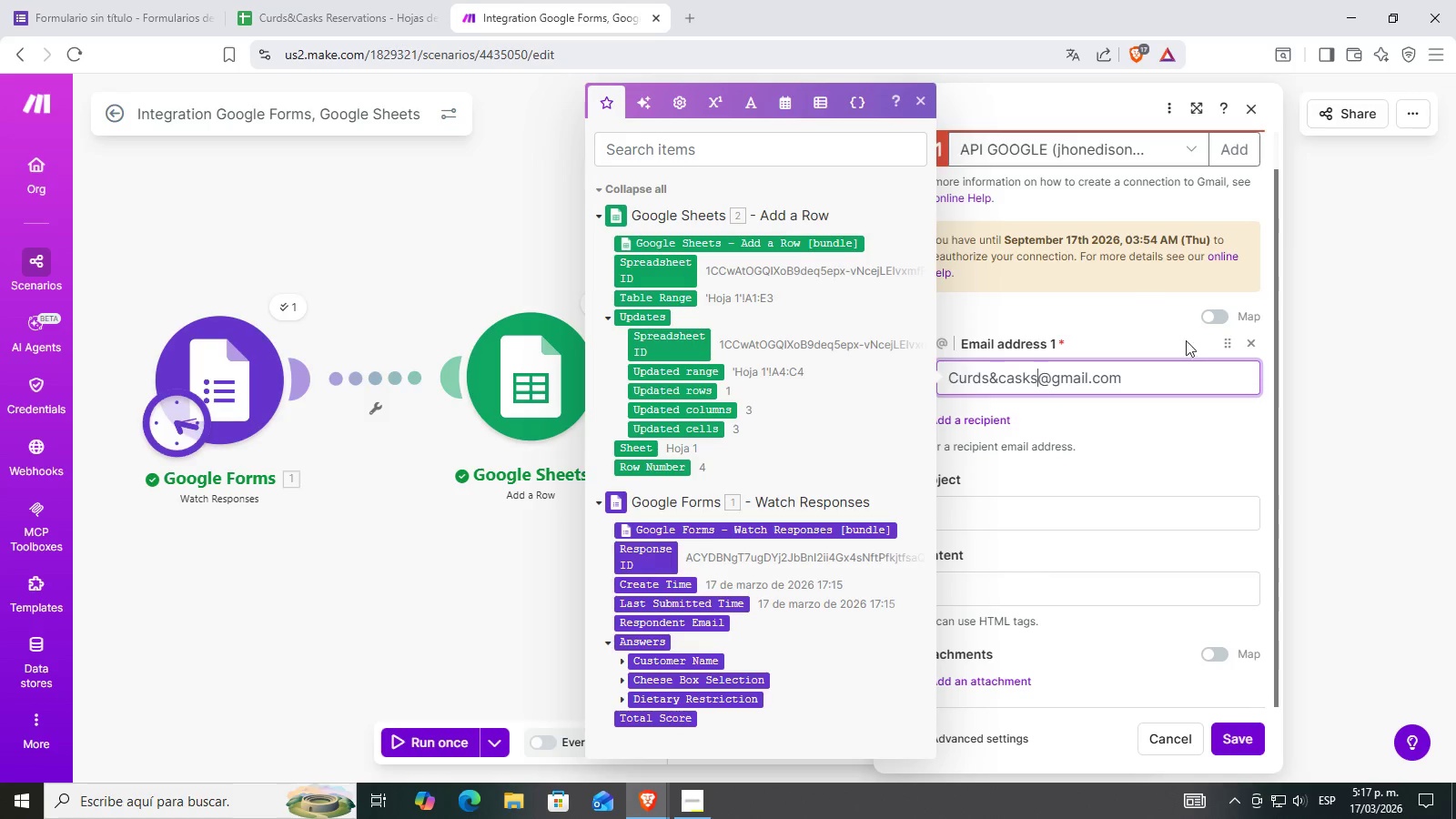 
left_click([1097, 503])
 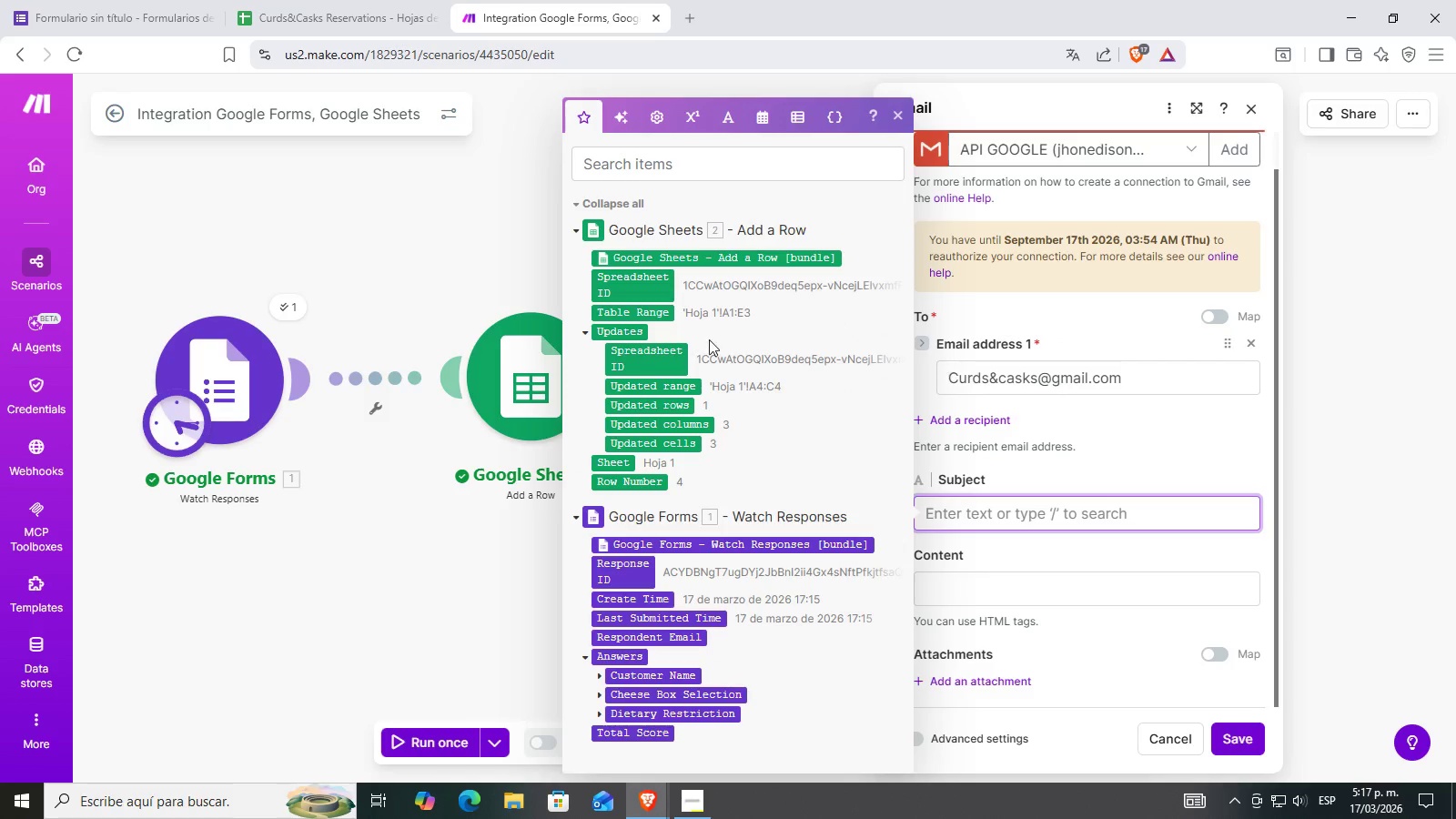 
scroll: coordinate [1226, 480], scroll_direction: down, amount: 1.0